 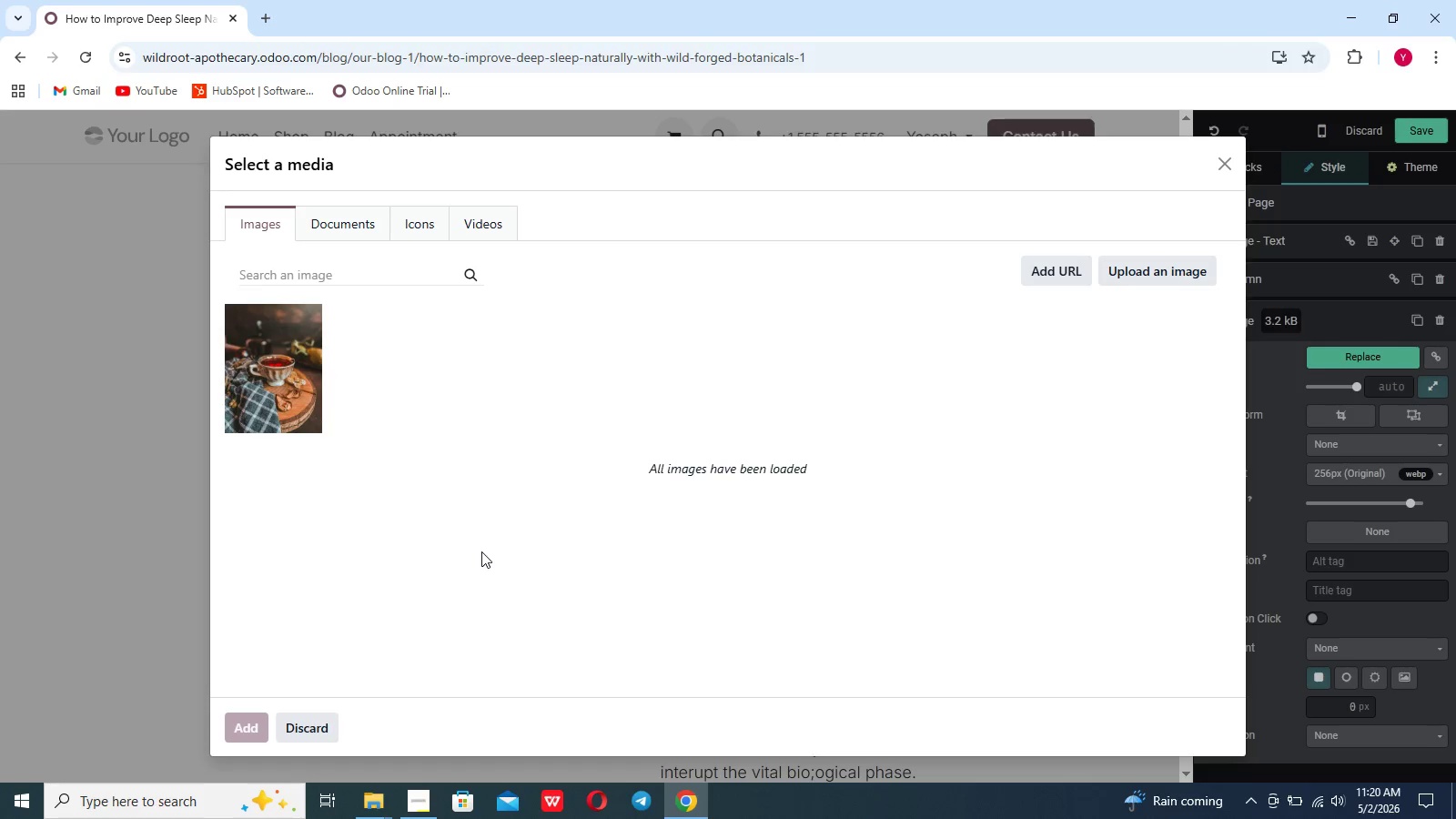 
left_click([1229, 166])
 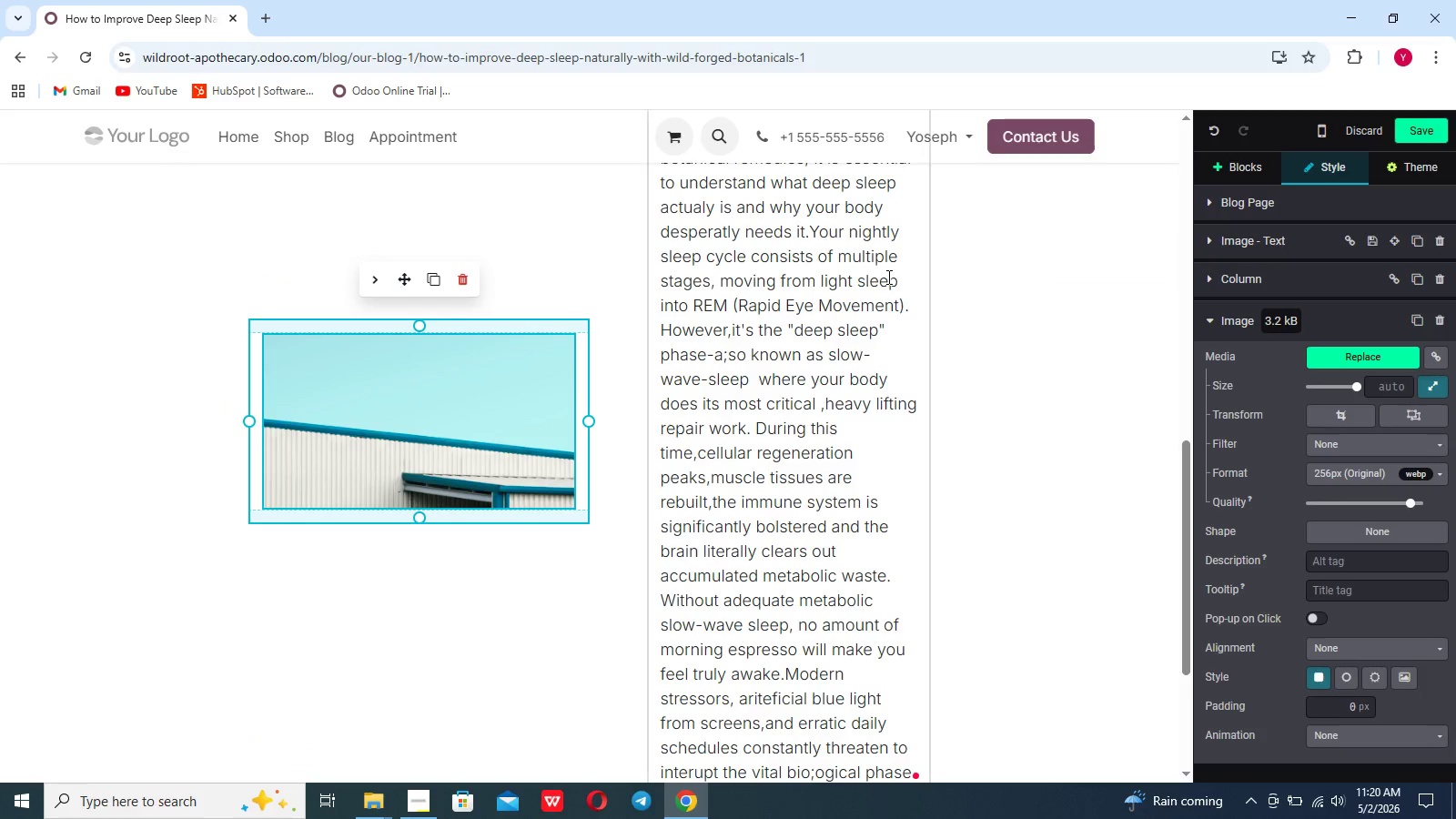 
left_click([887, 277])
 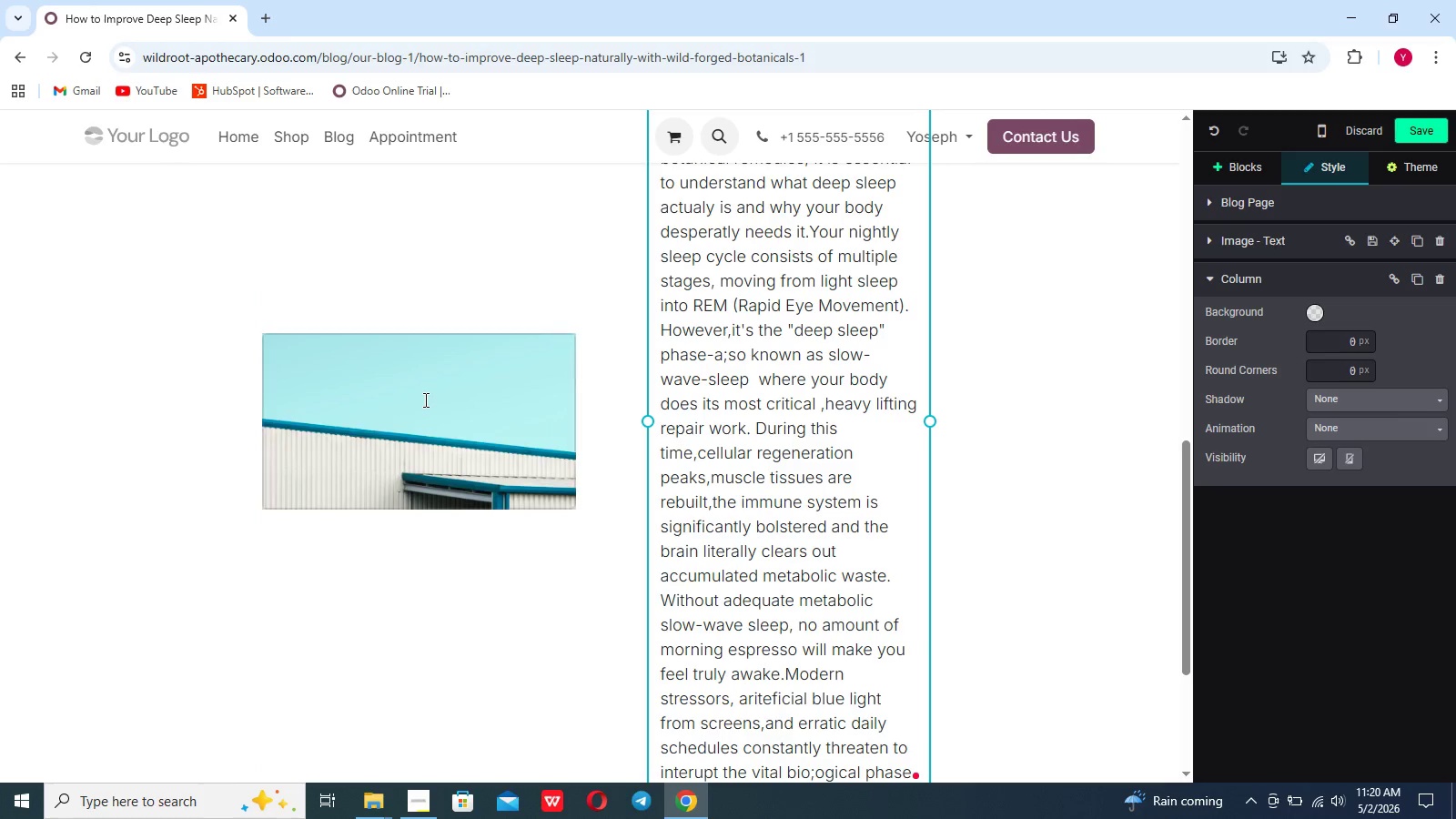 
left_click([424, 399])
 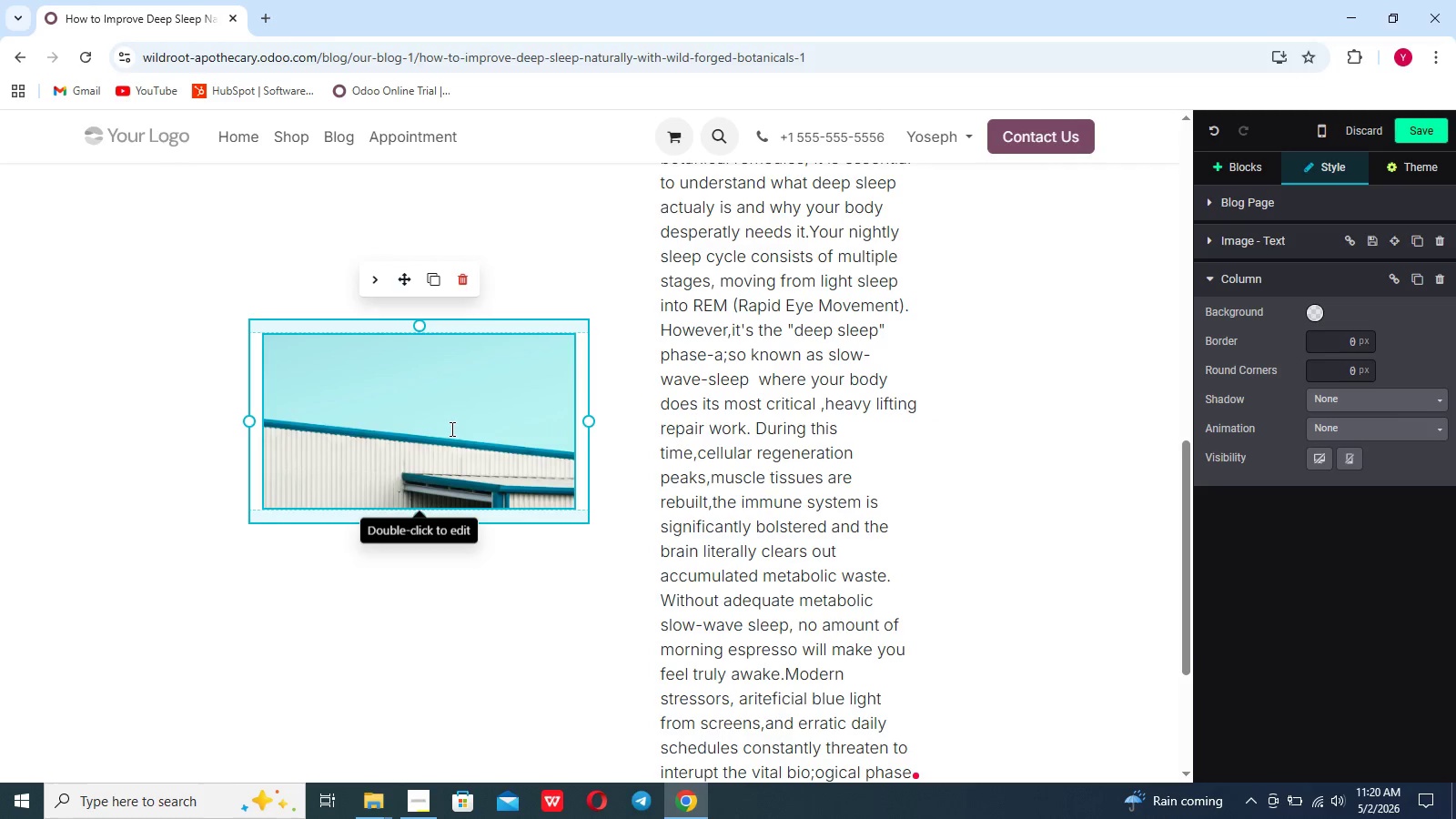 
double_click([450, 429])
 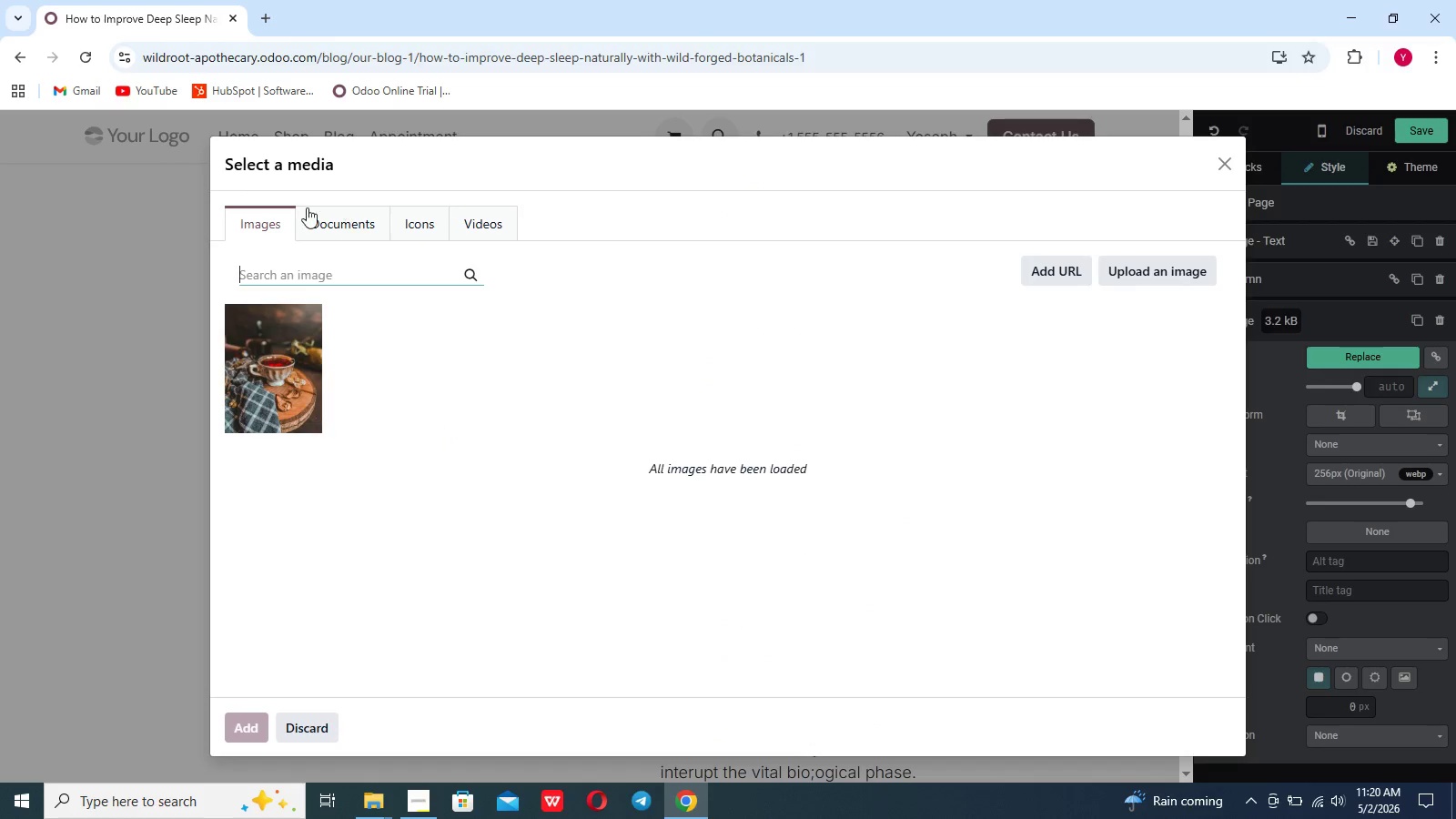 
left_click([348, 225])
 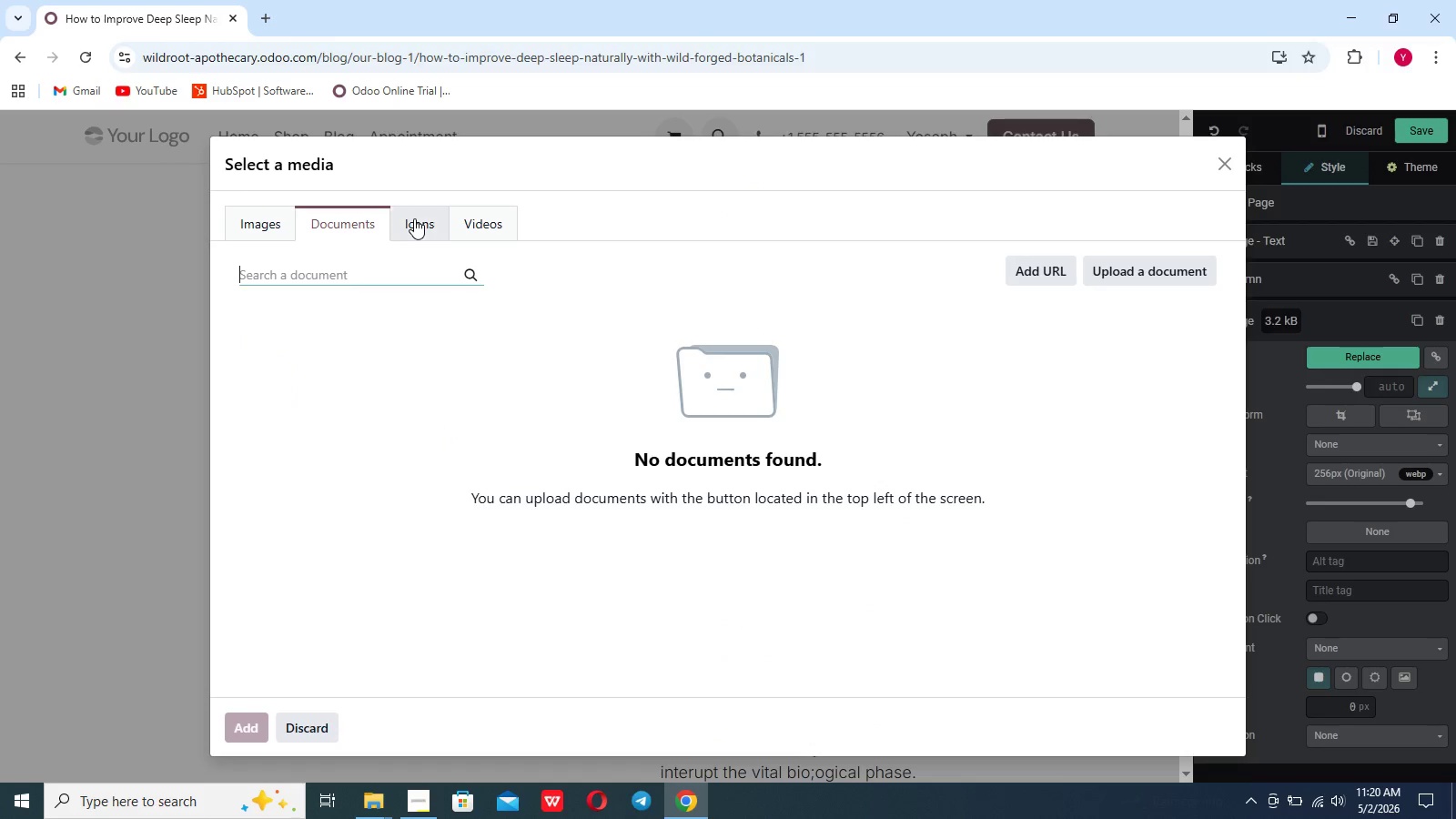 
left_click([414, 218])
 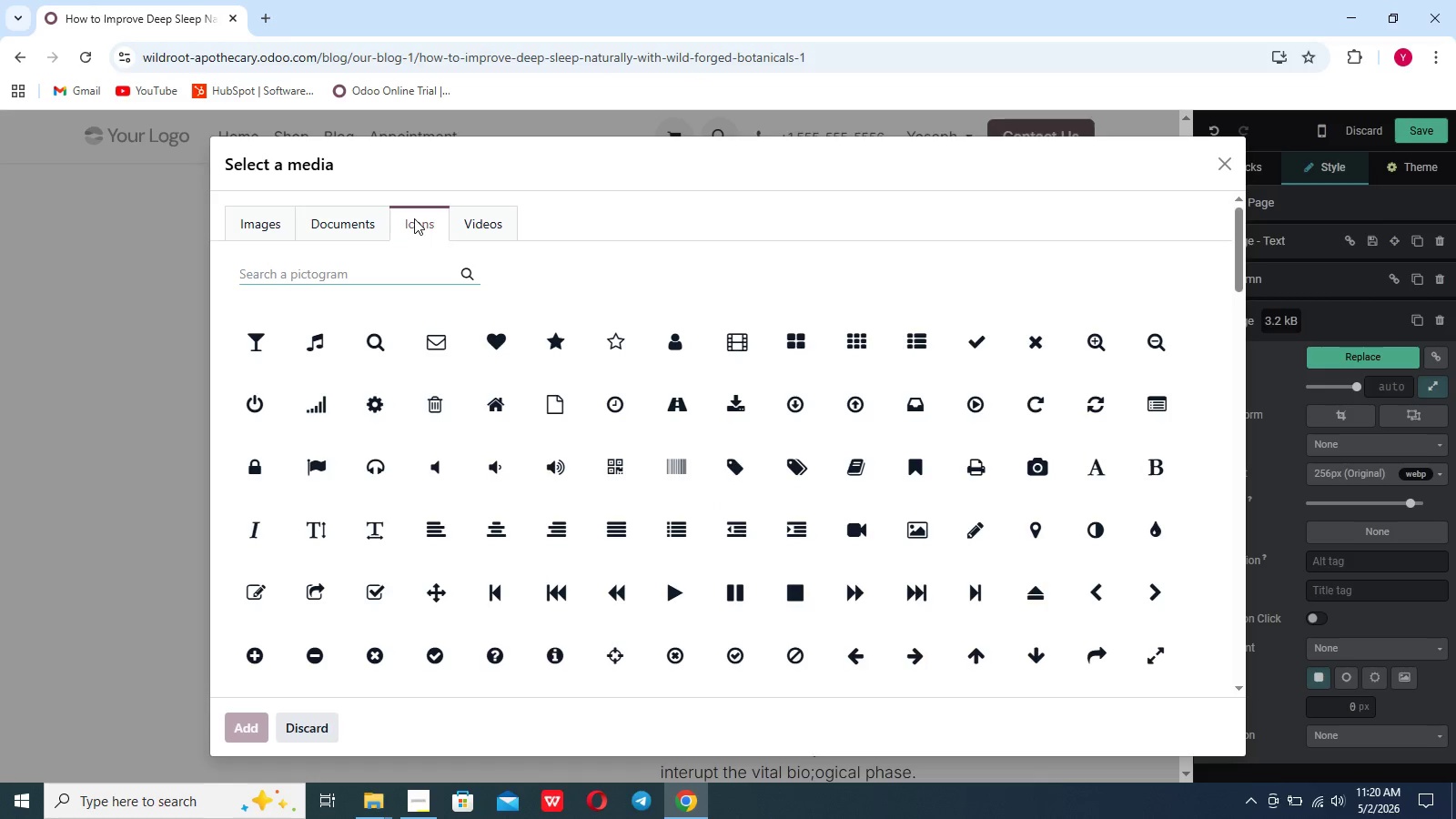 
left_click([464, 219])
 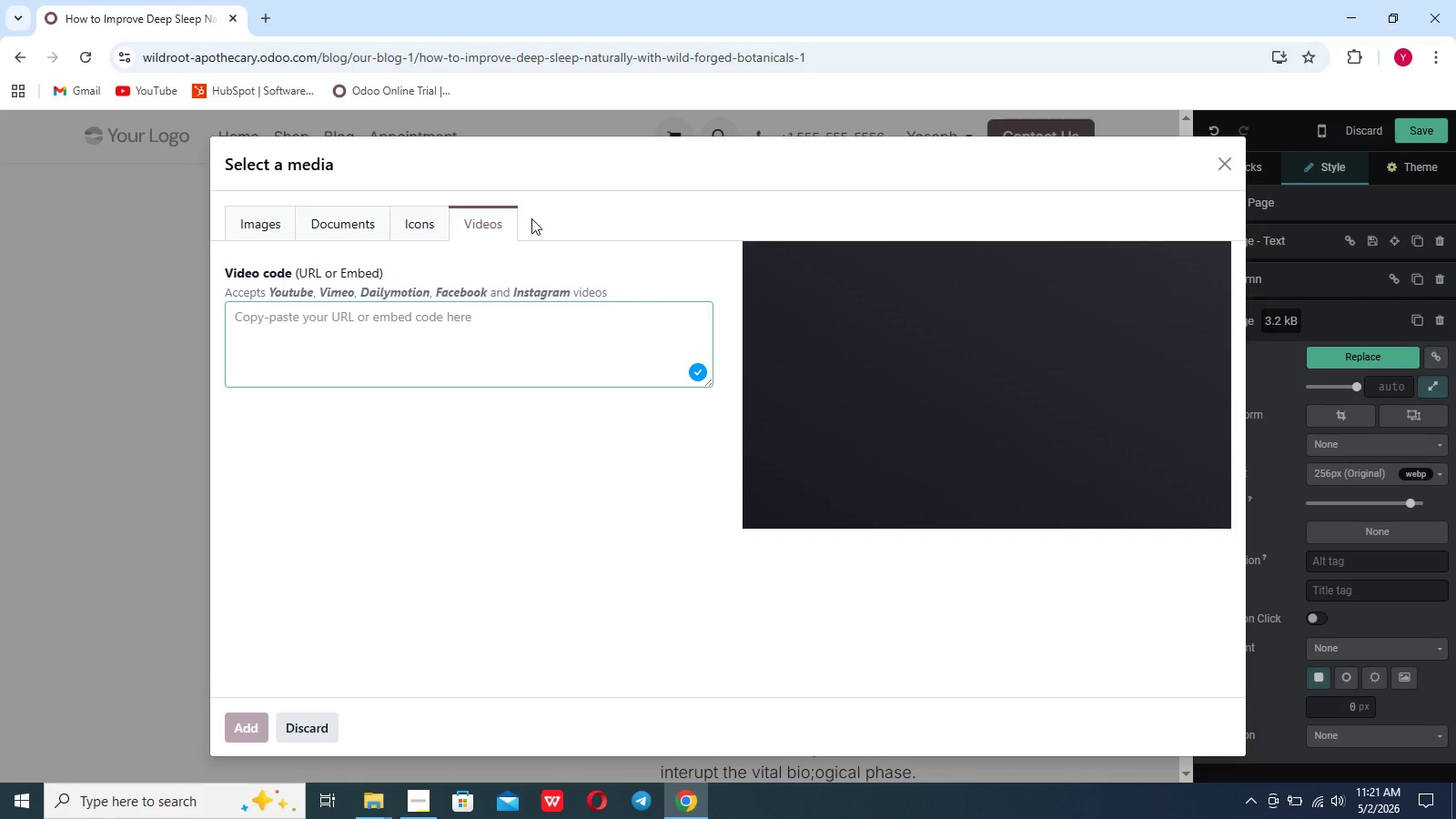 
left_click([237, 226])
 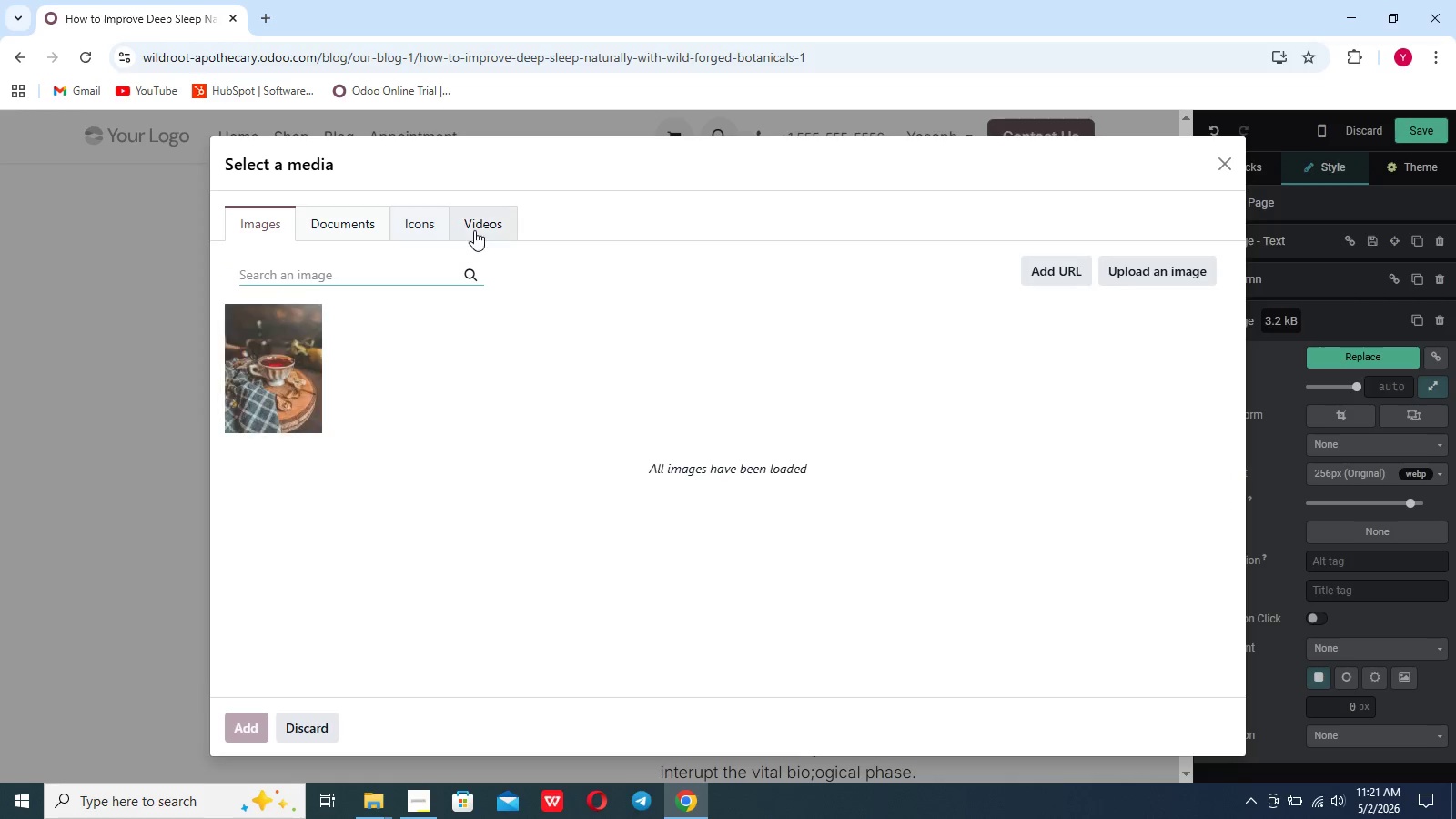 
left_click([474, 230])
 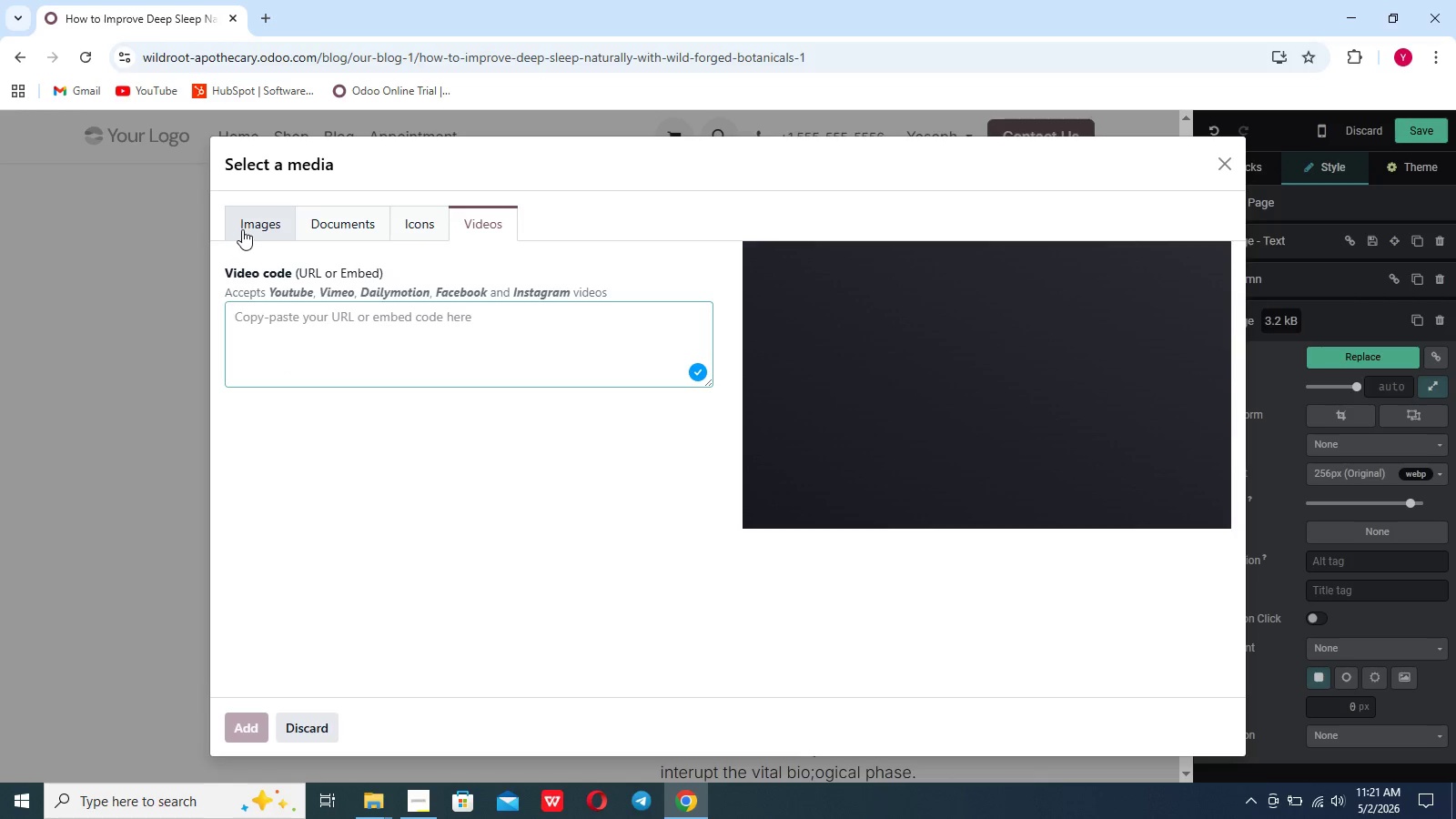 
left_click([242, 229])
 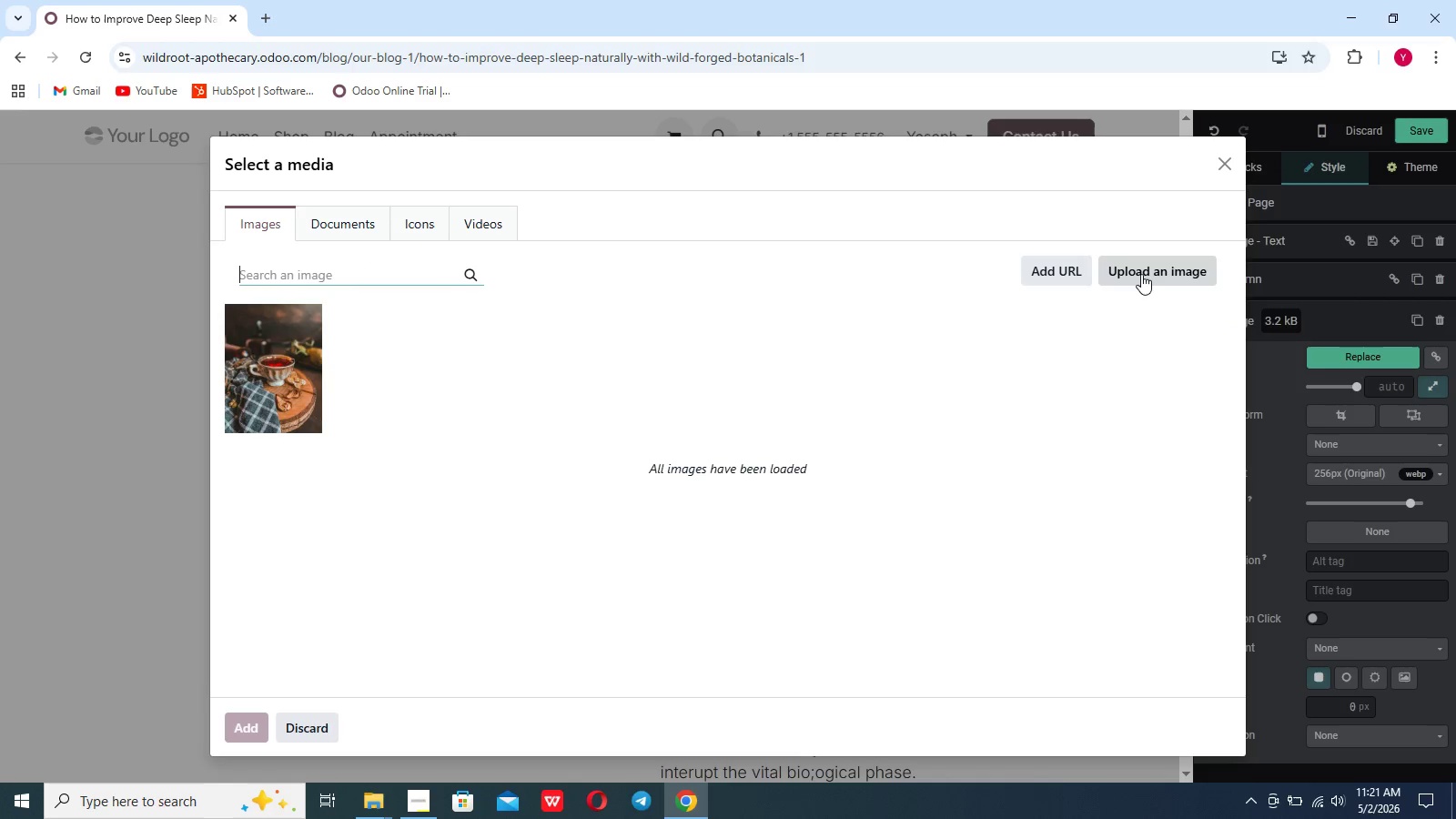 
left_click([1141, 273])
 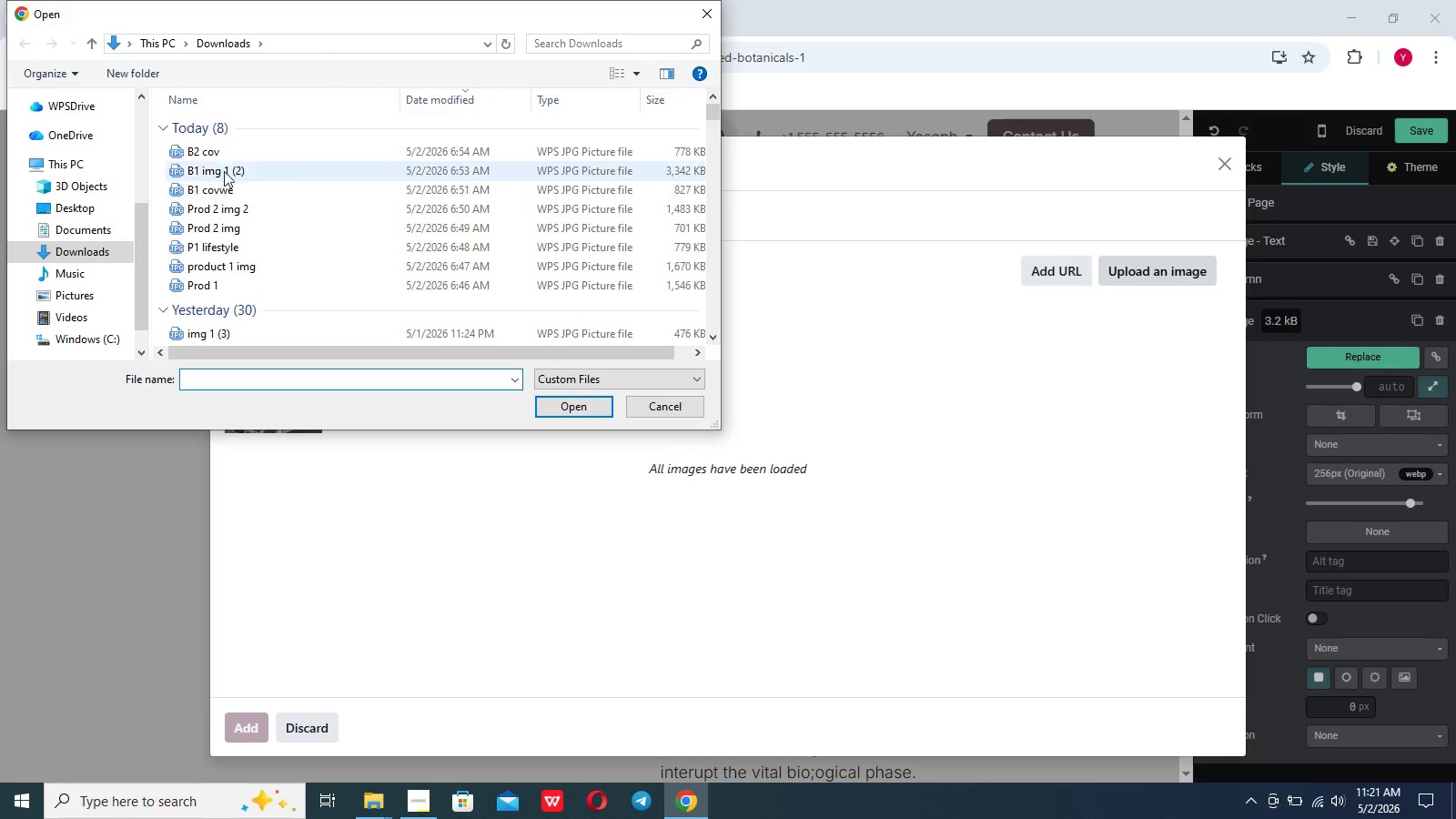 
left_click([224, 167])
 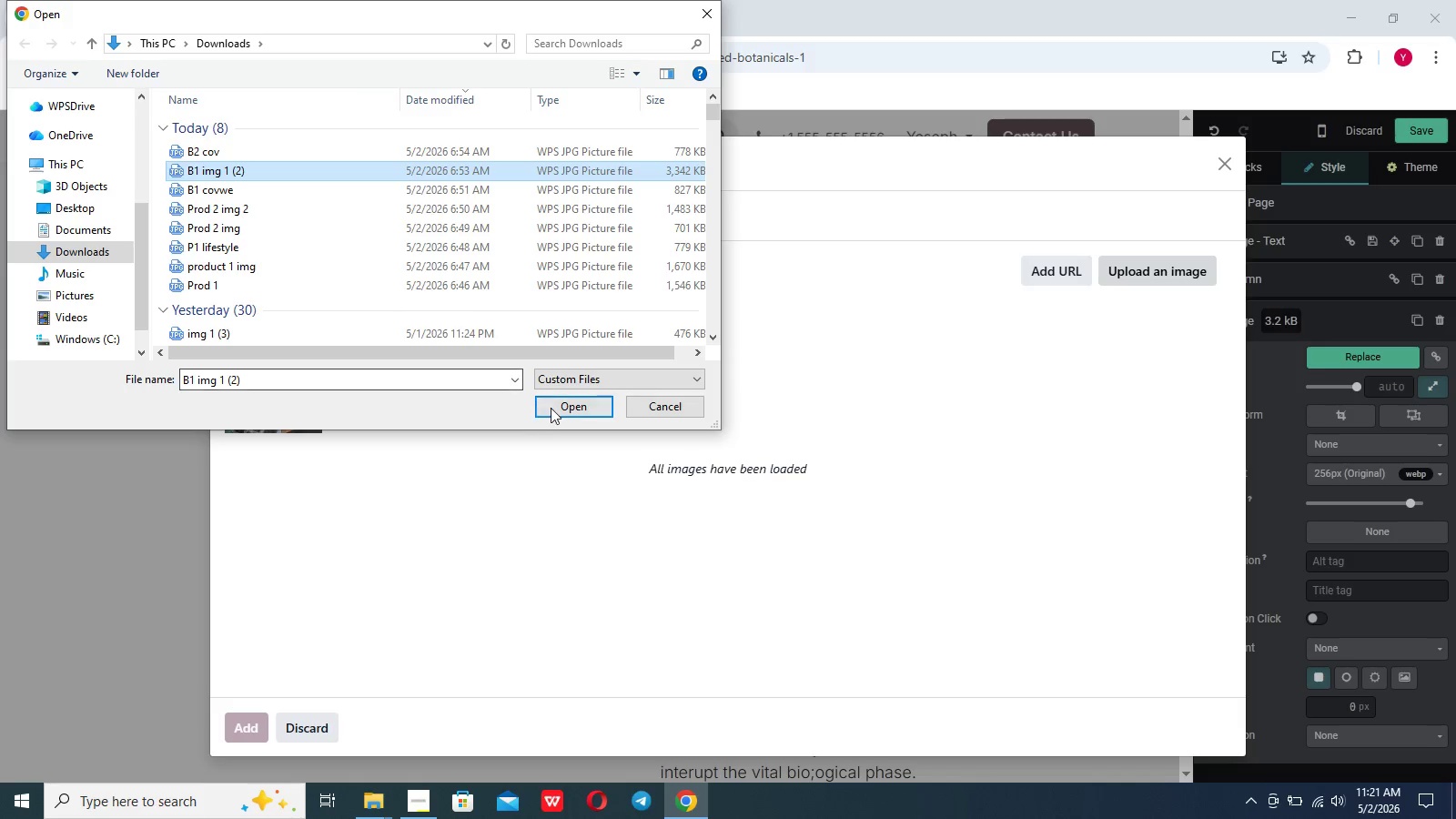 
left_click([551, 408])
 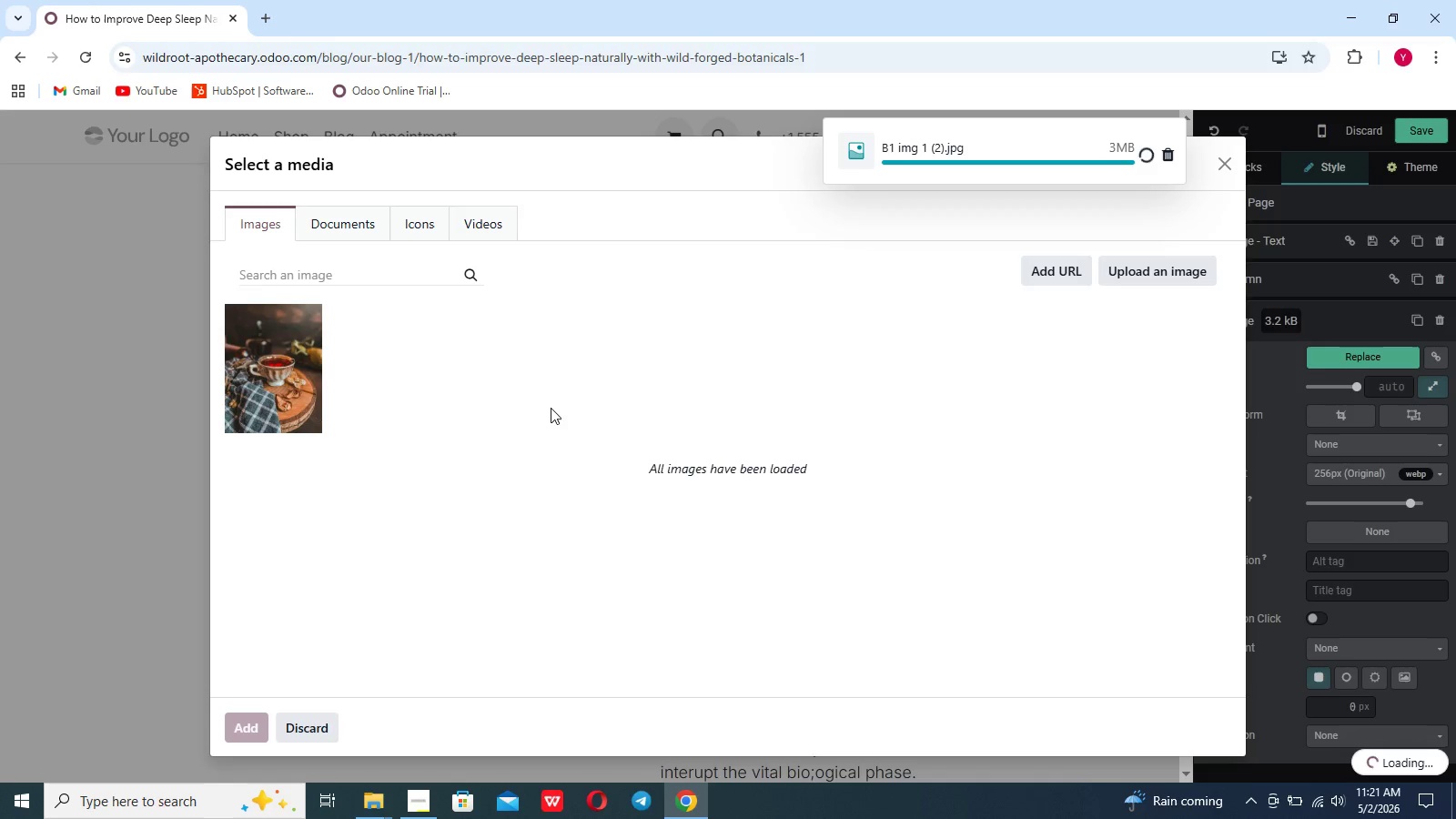 
wait(40.69)
 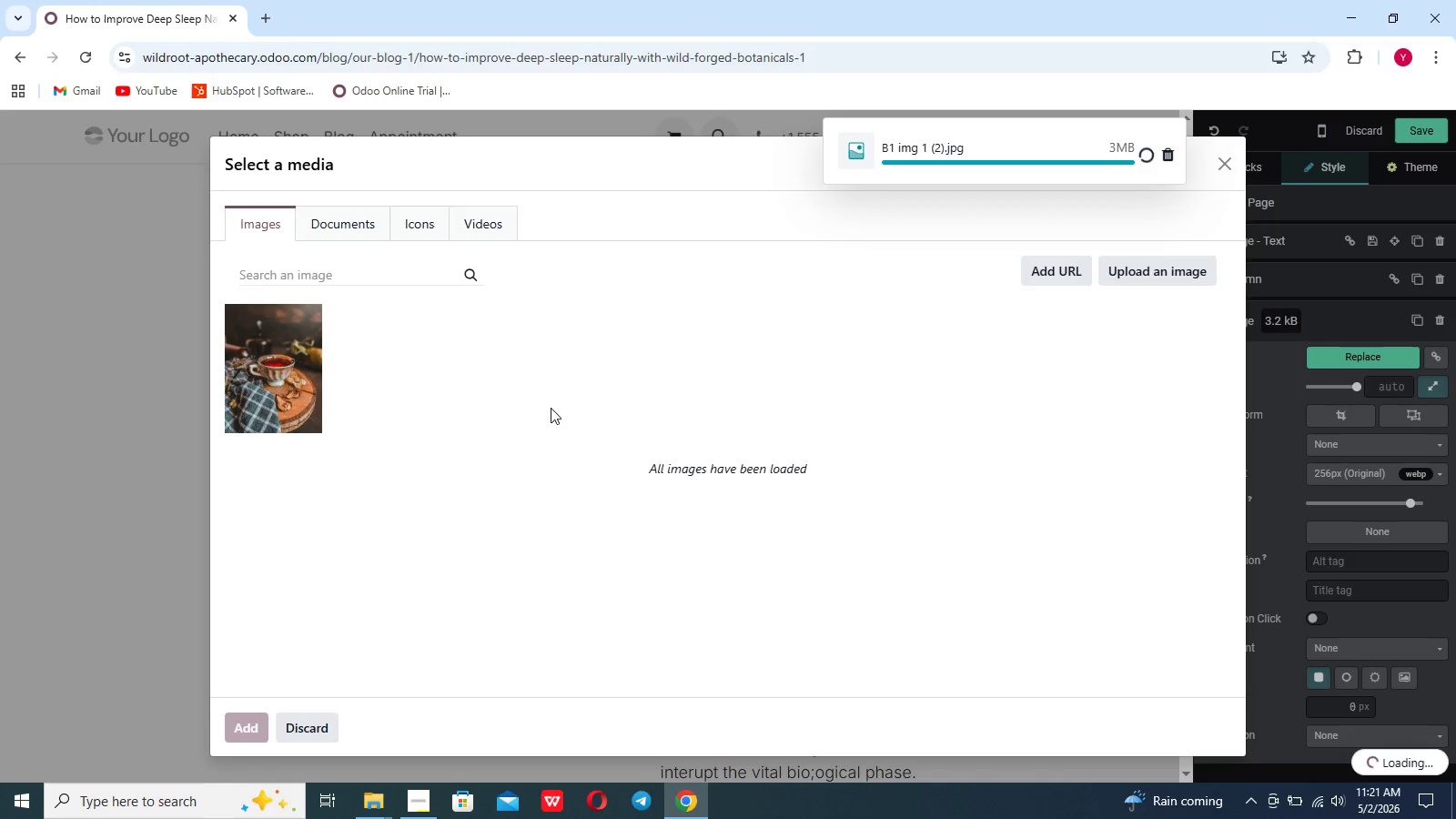 
scroll: coordinate [997, 573], scroll_direction: down, amount: 7.0
 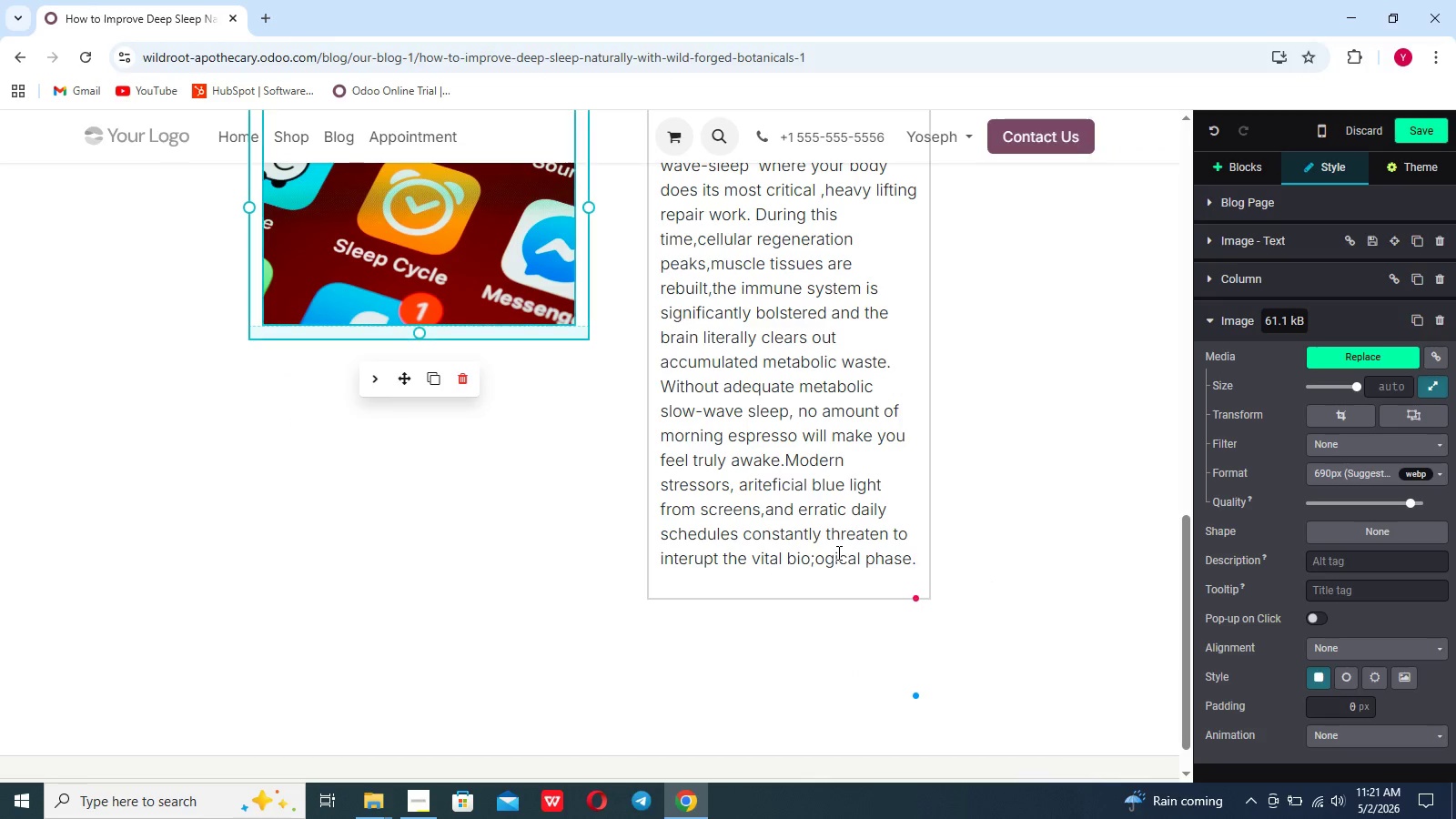 
left_click([837, 552])
 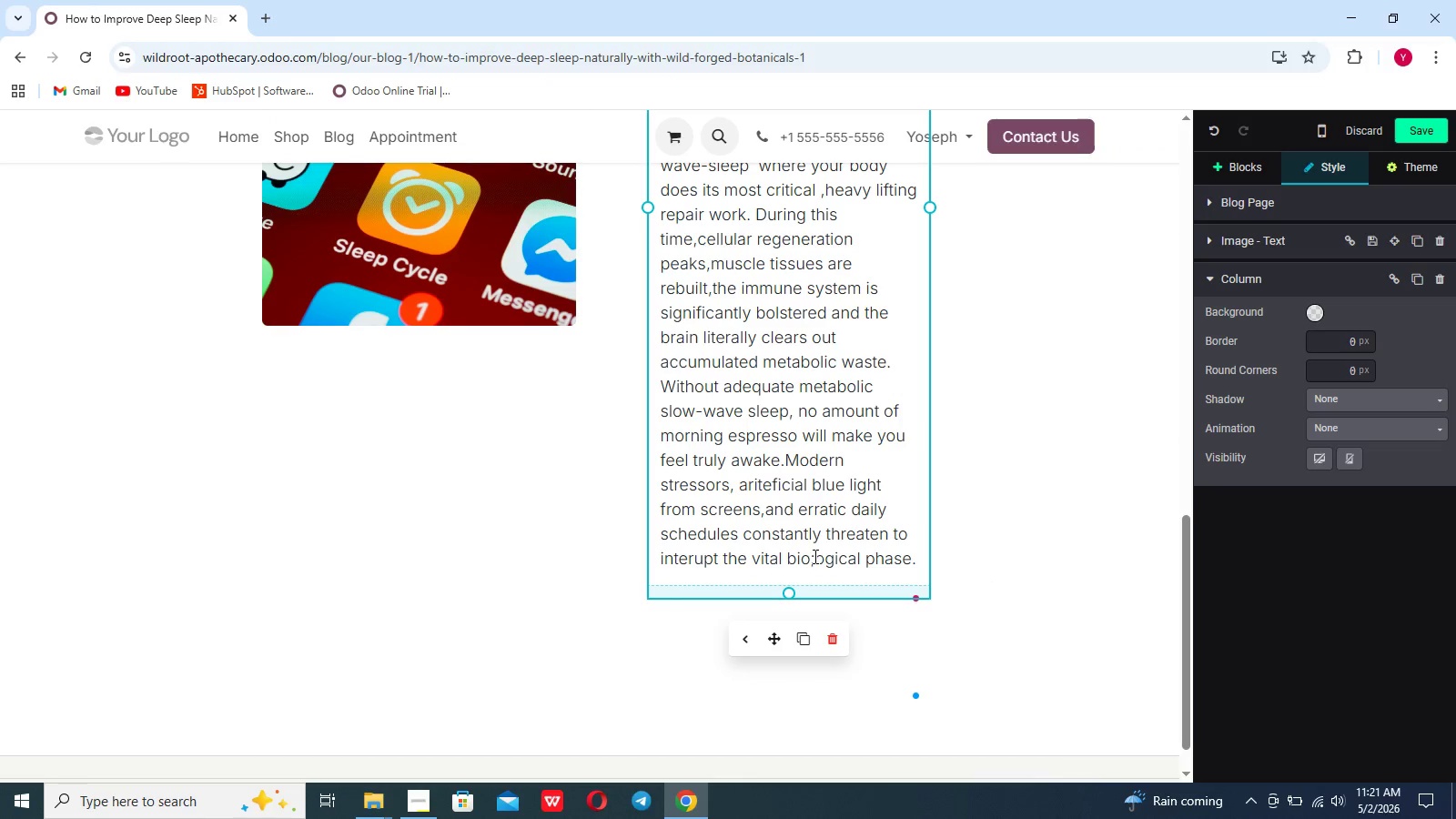 
left_click([814, 556])
 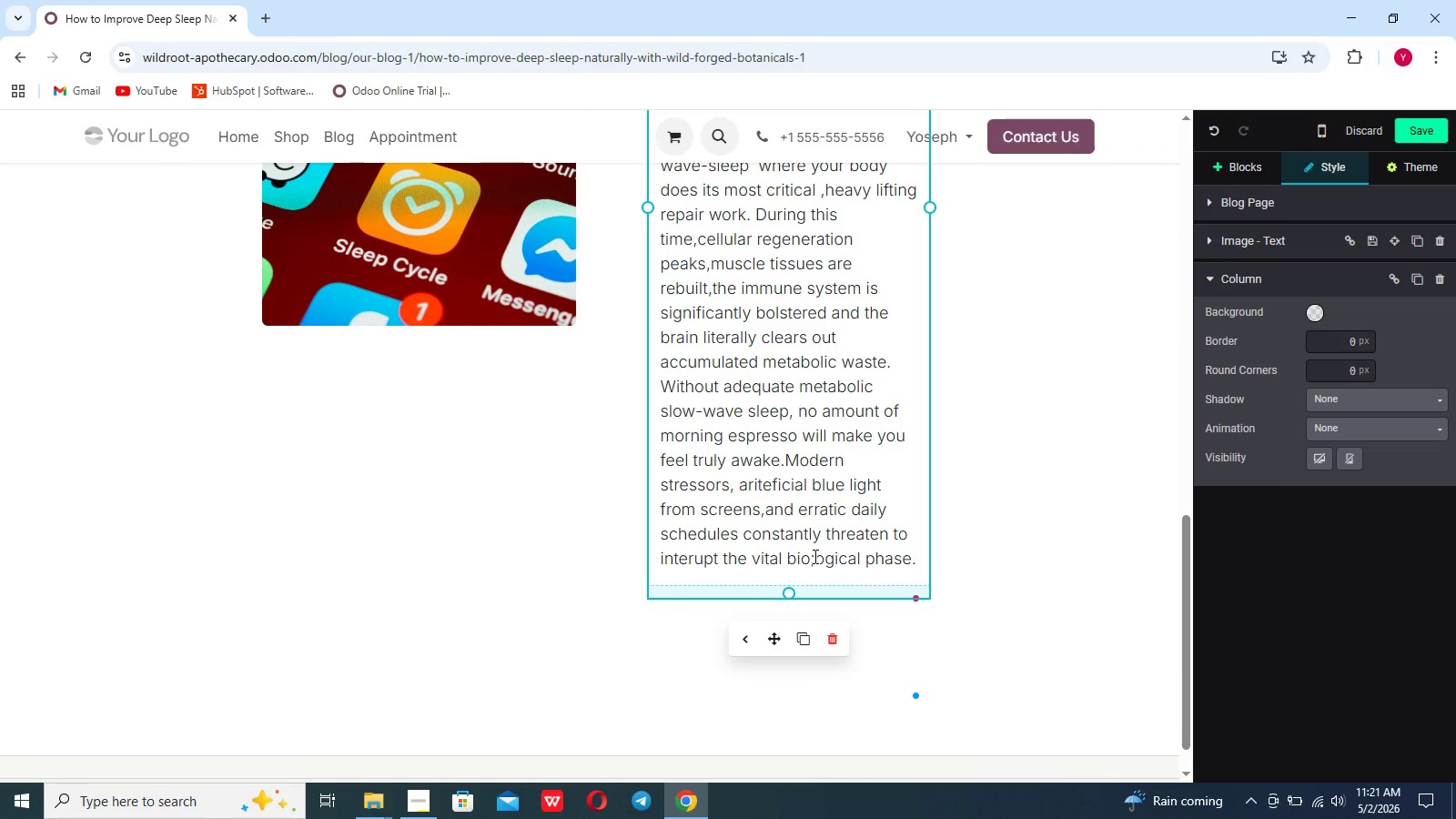 
key(Backspace)
 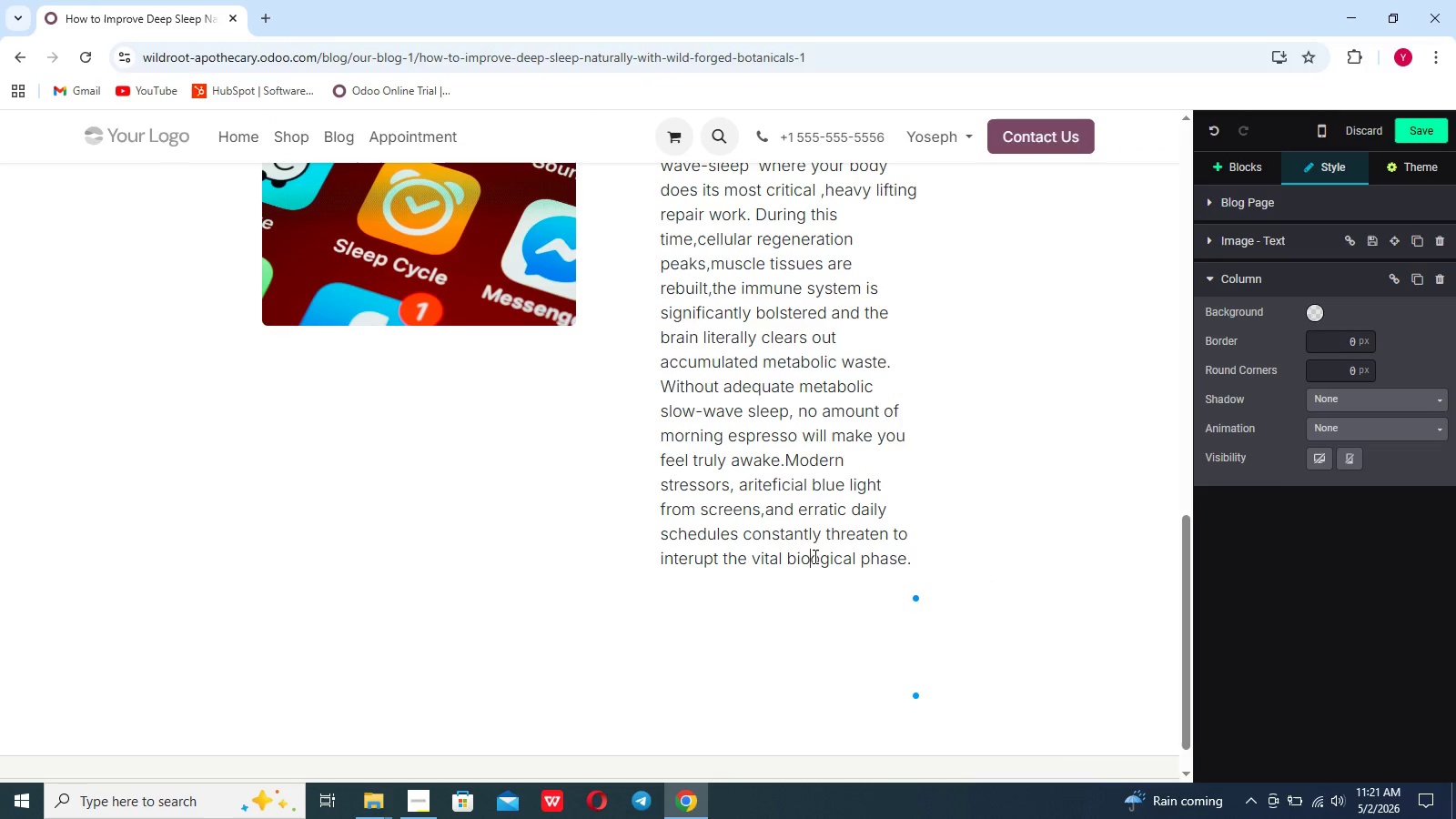 
key(L)
 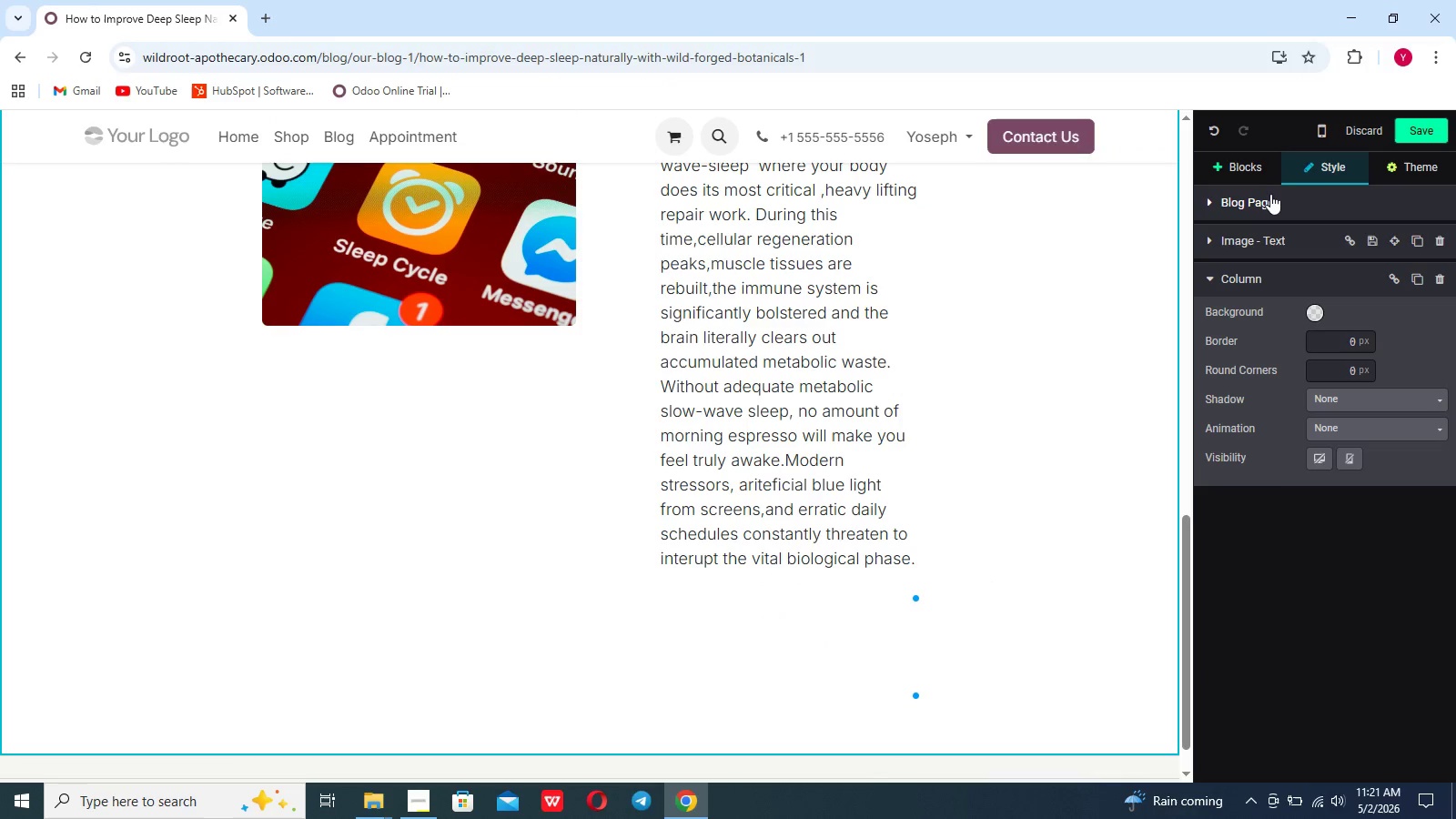 
left_click([1242, 159])
 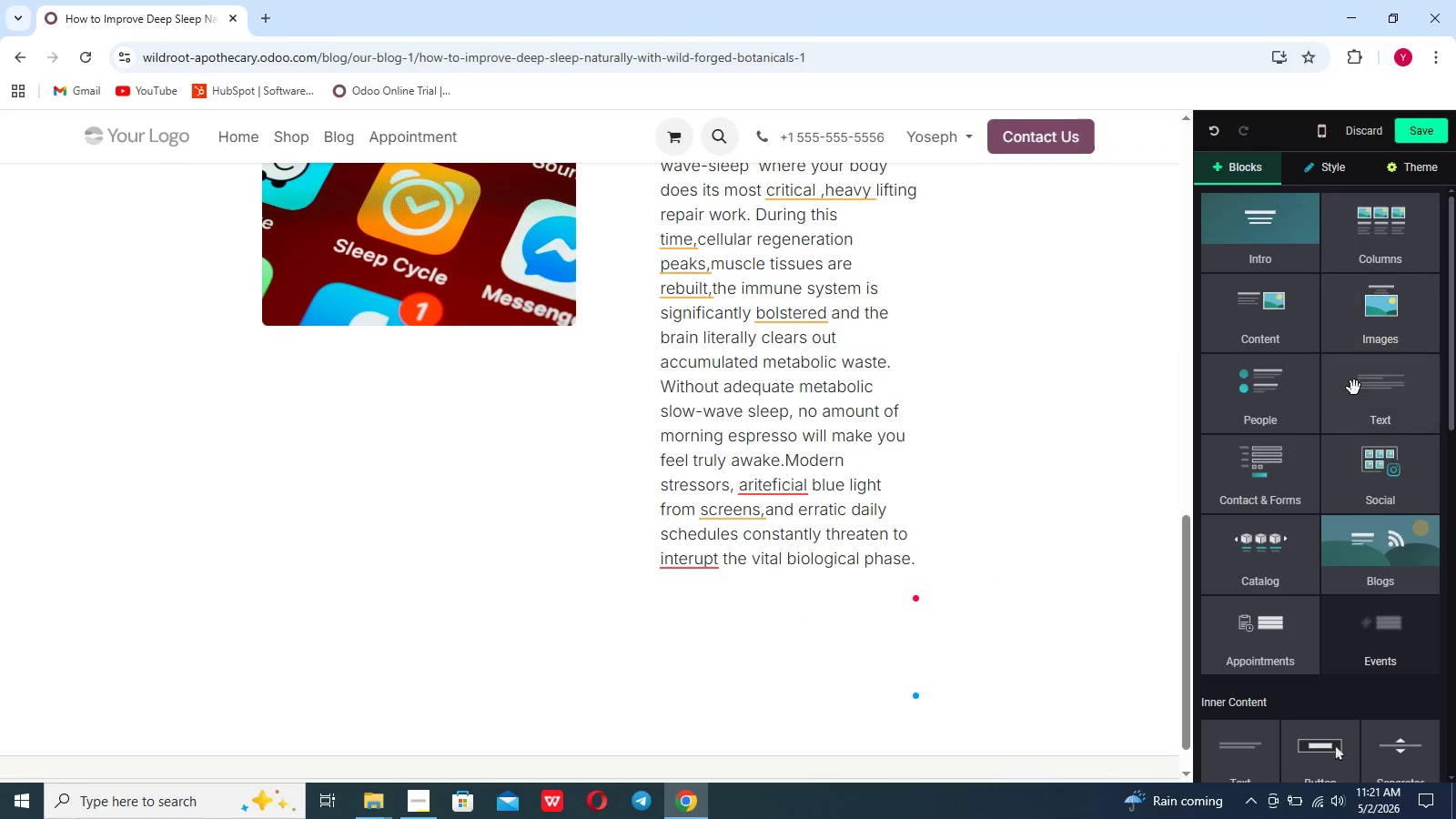 
left_click([1357, 394])
 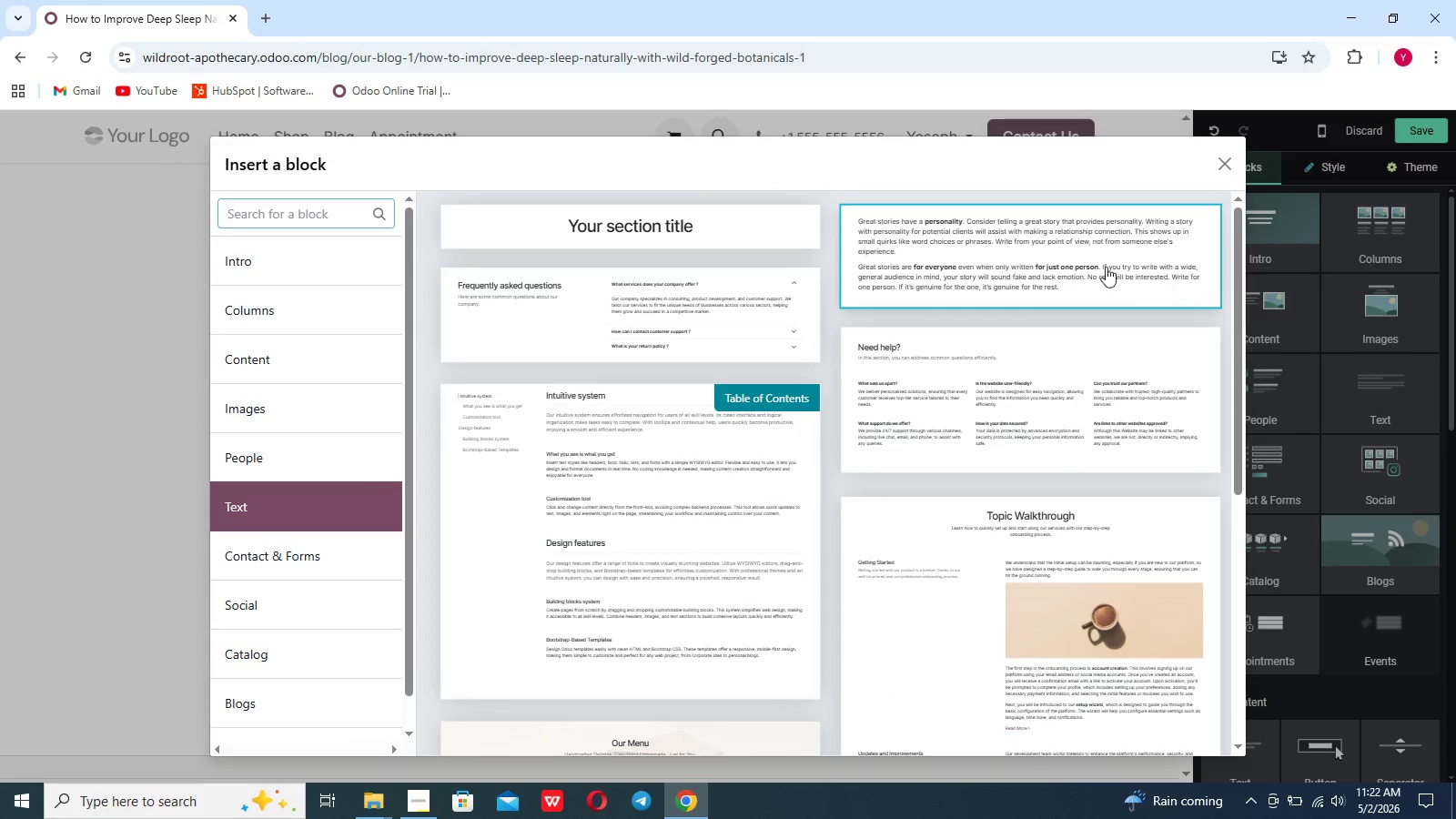 
left_click([1083, 256])
 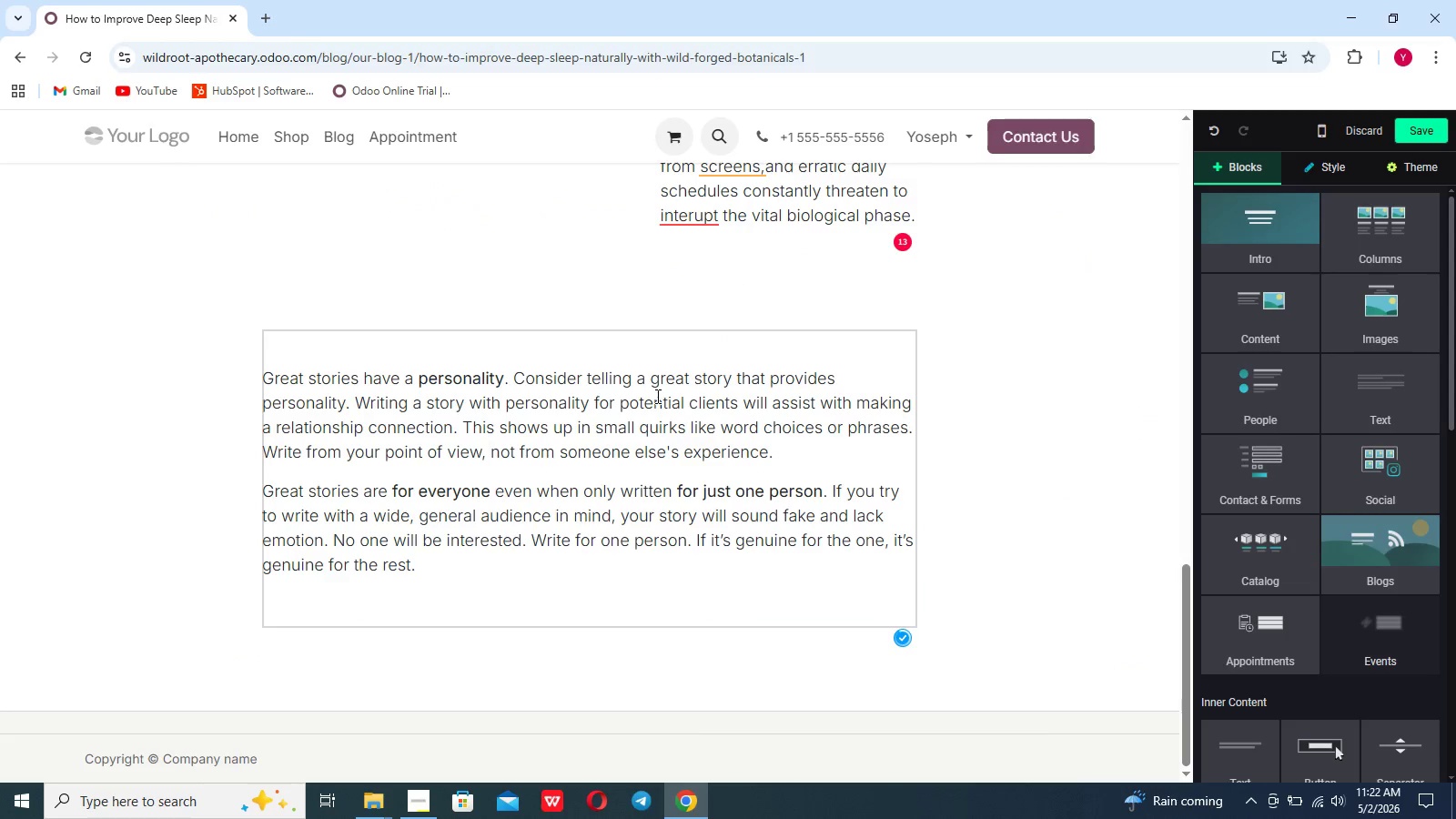 
left_click_drag(start_coordinate=[419, 573], to_coordinate=[260, 378])
 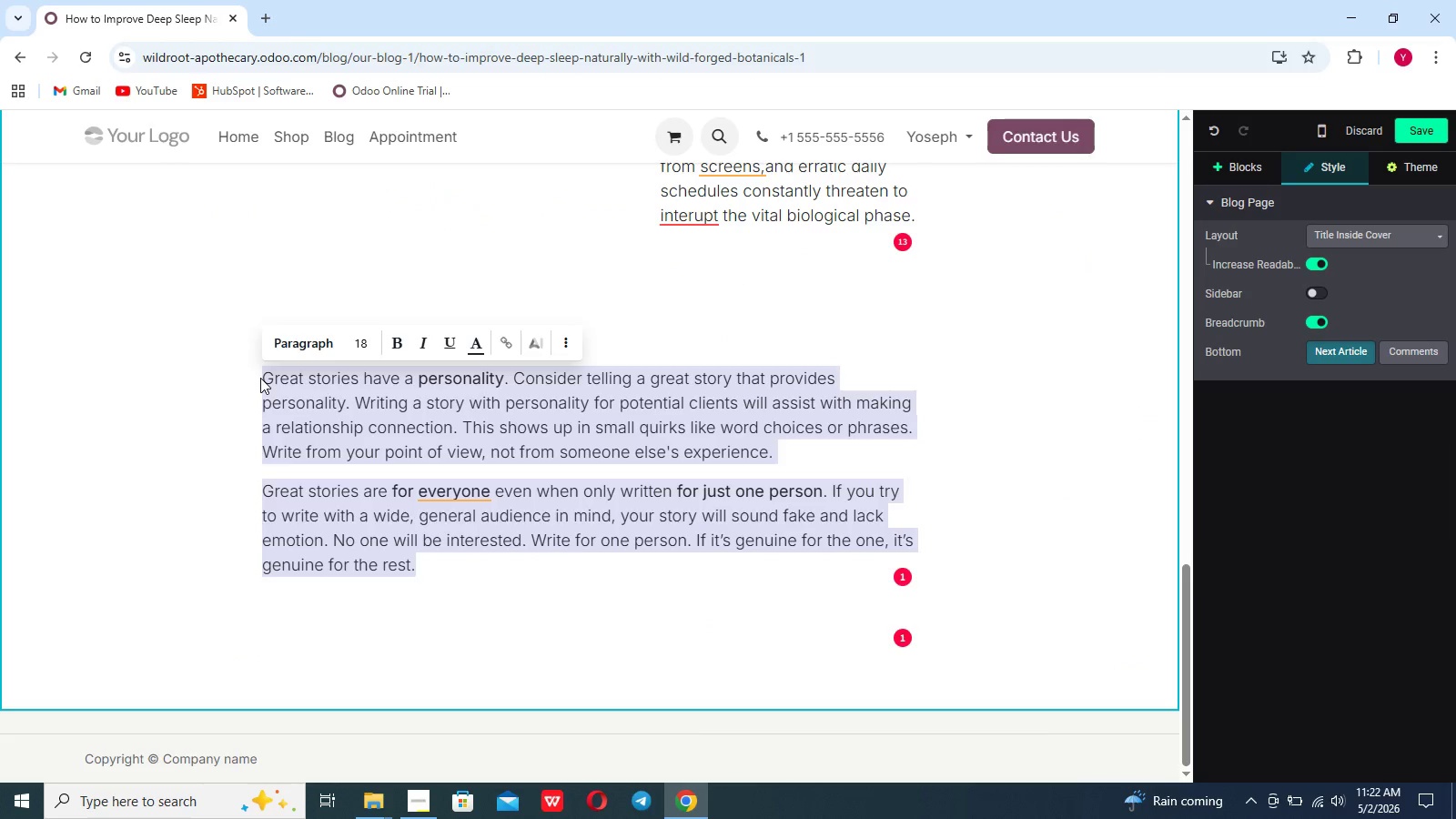 
key(Backspace)
 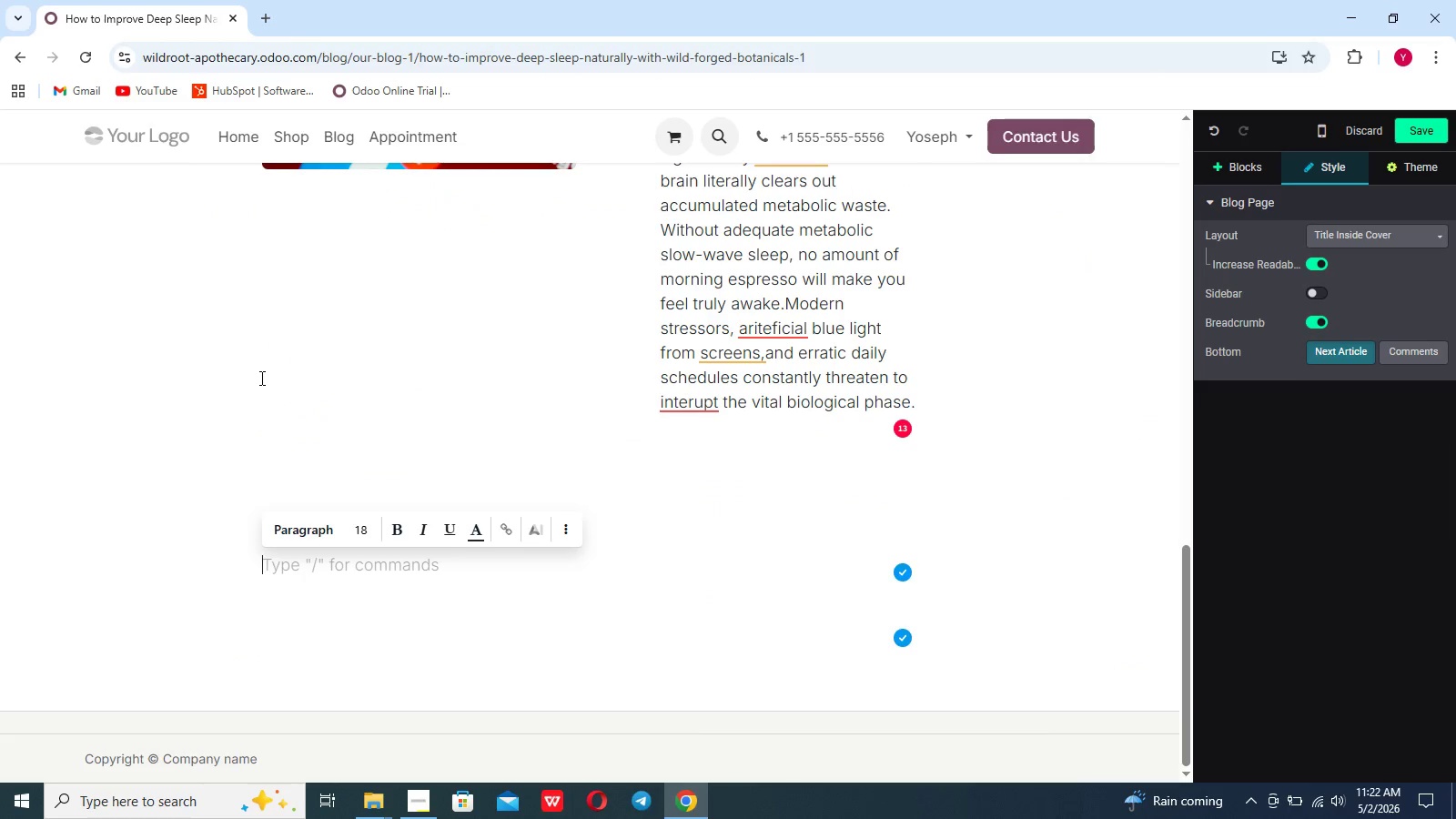 
key(Slash)
 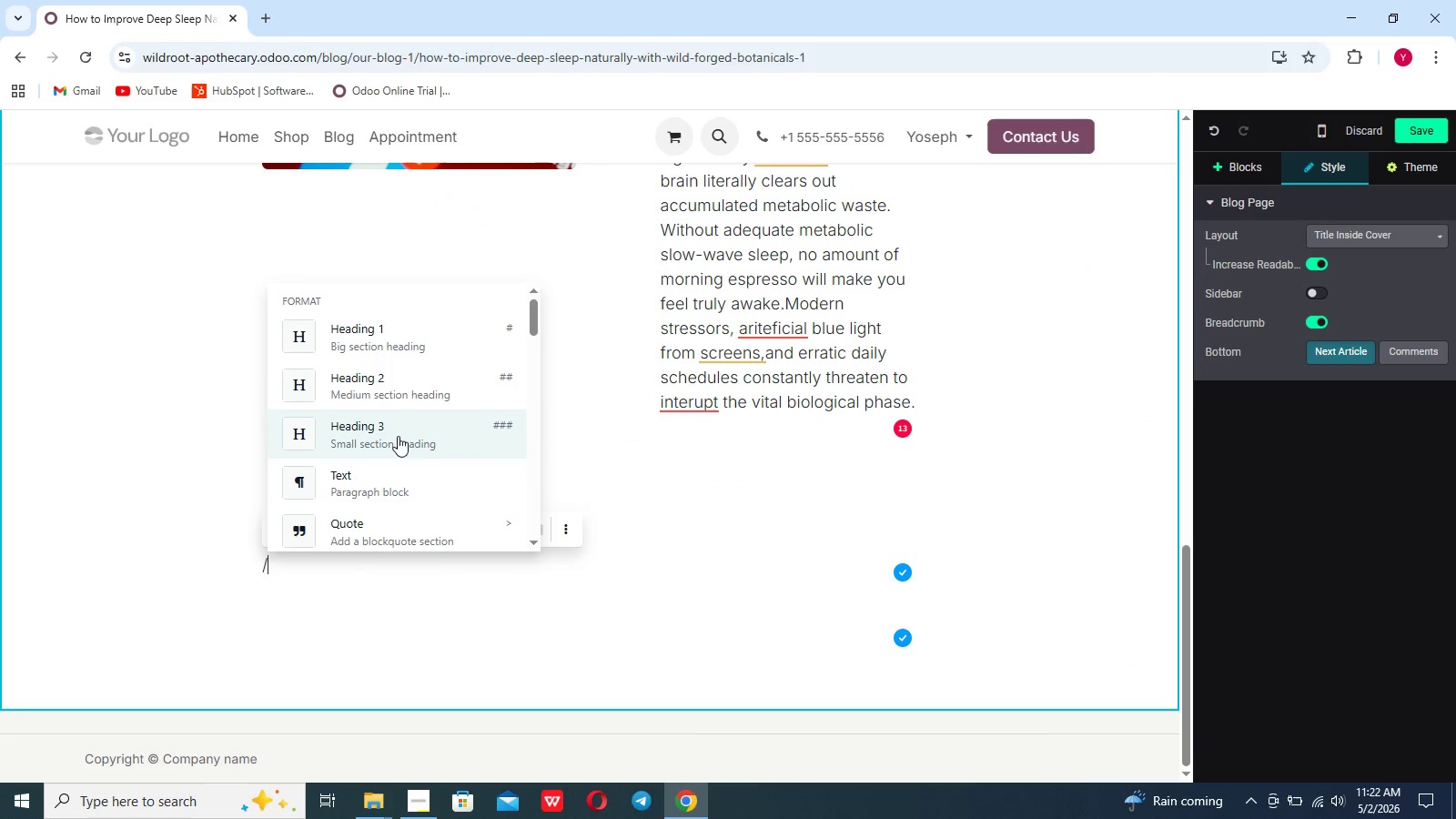 
left_click([400, 430])
 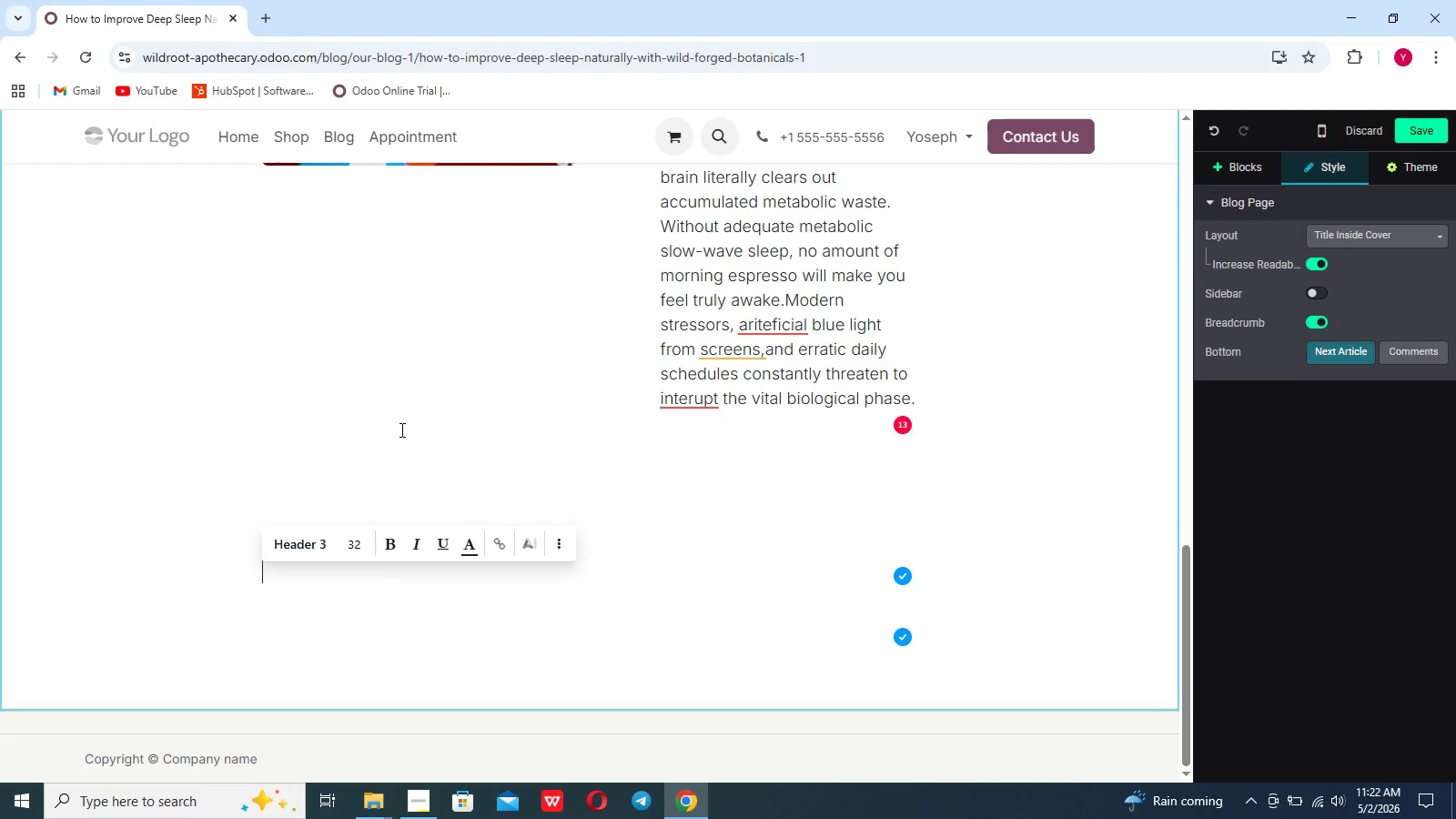 
type(Y)
key(Backspace)
type(The Power of Wild-FOrged Botanicals)
 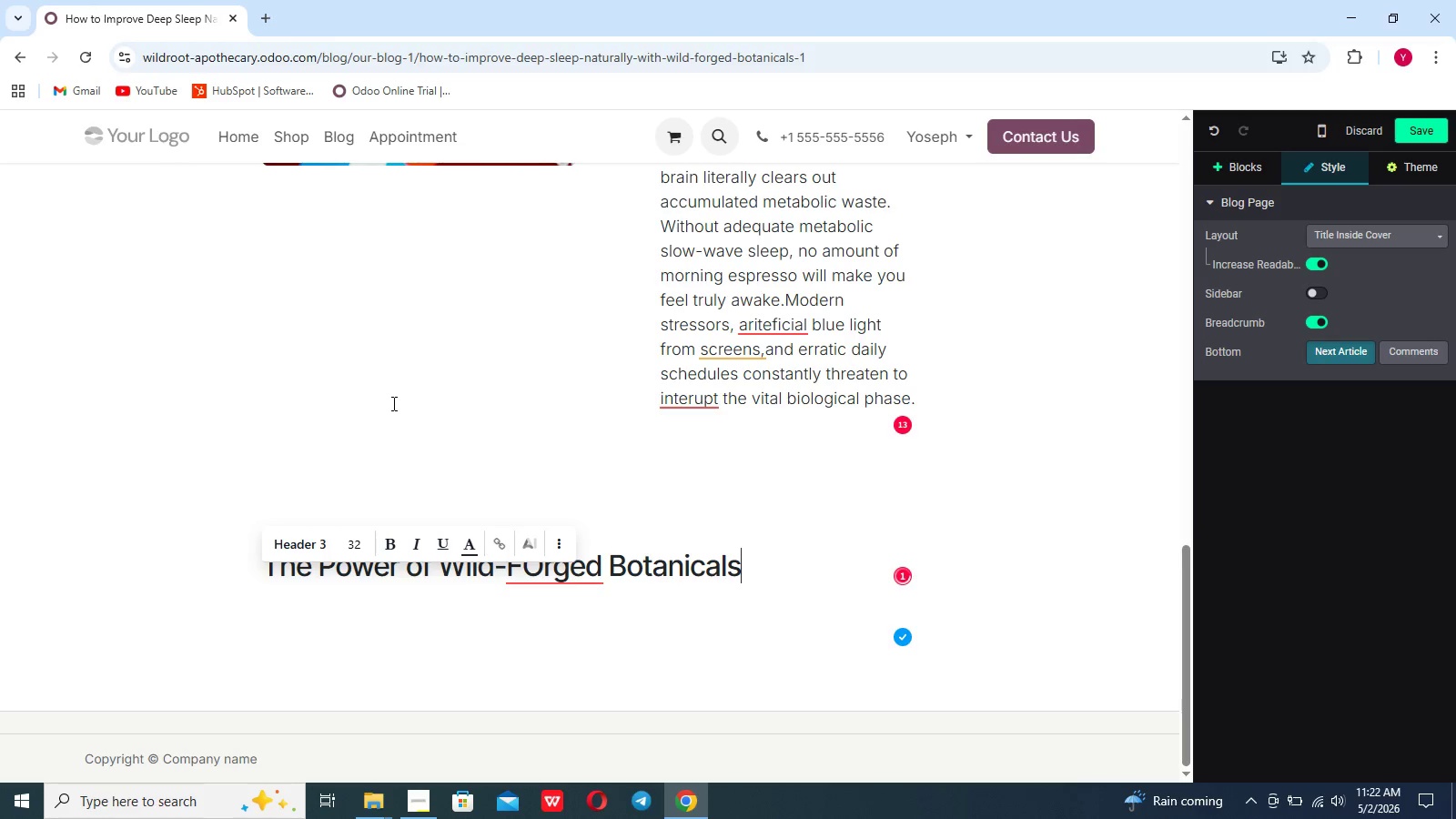 
left_click([685, 412])
 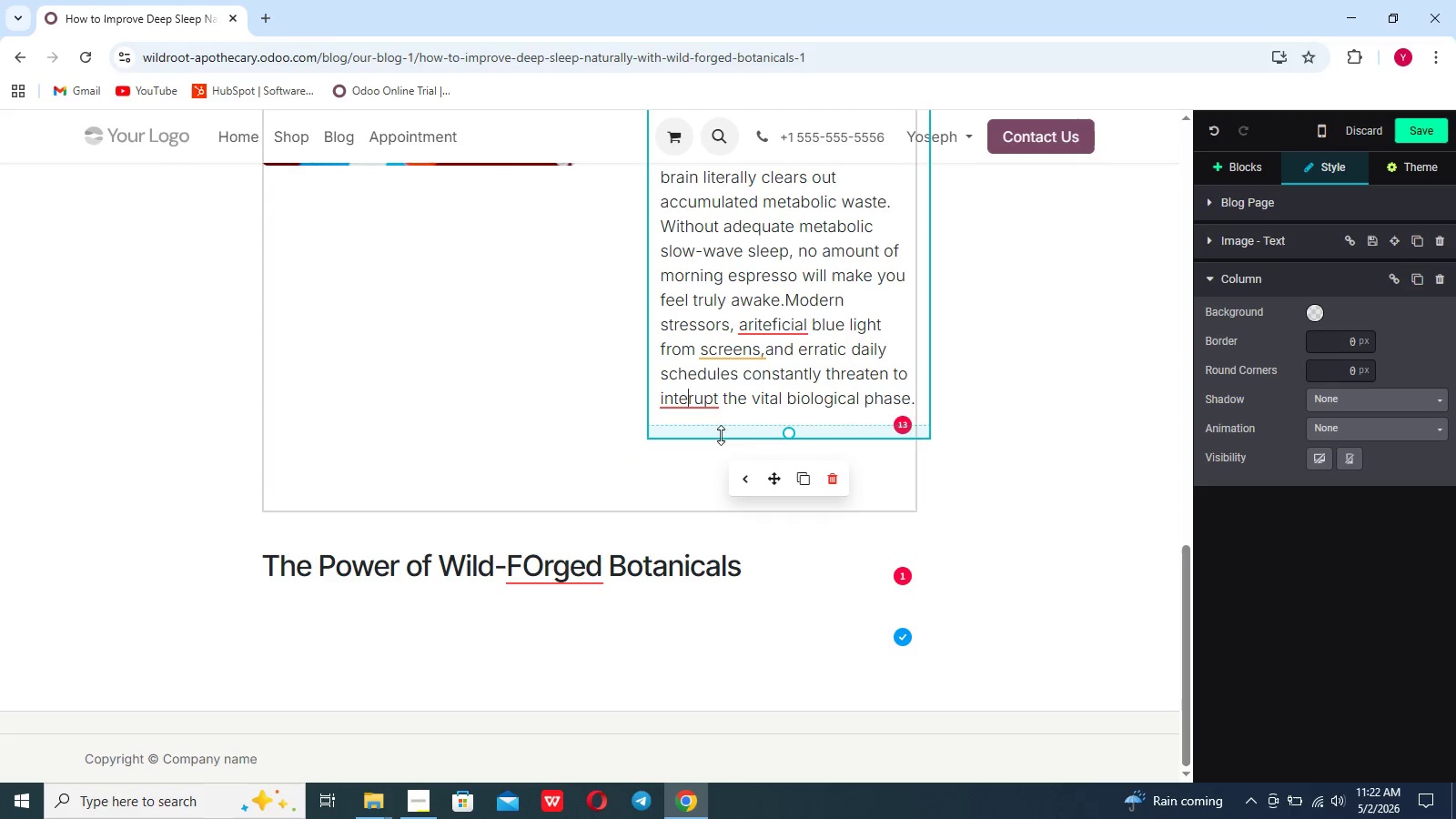 
left_click([707, 405])
 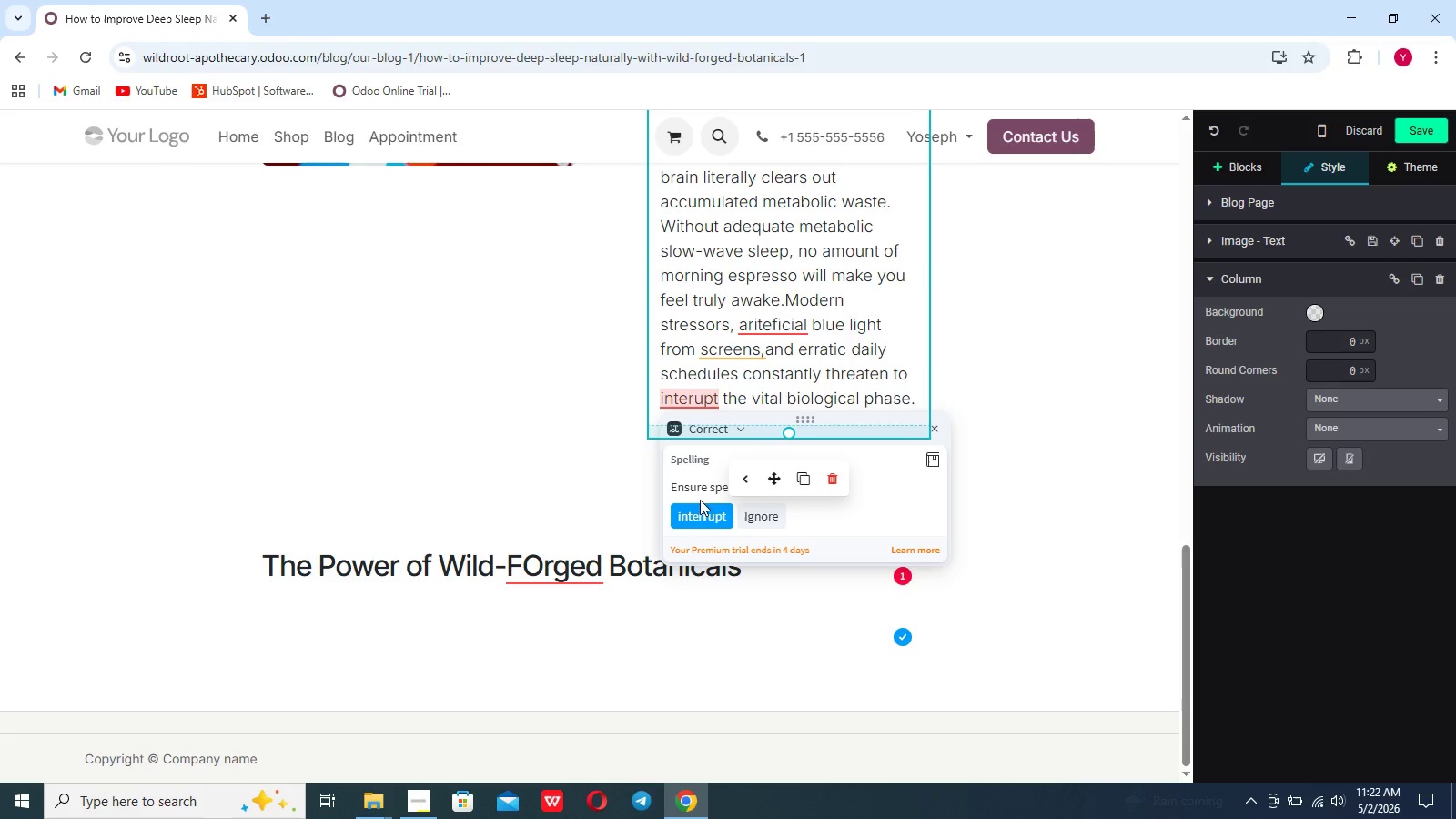 
left_click([695, 514])
 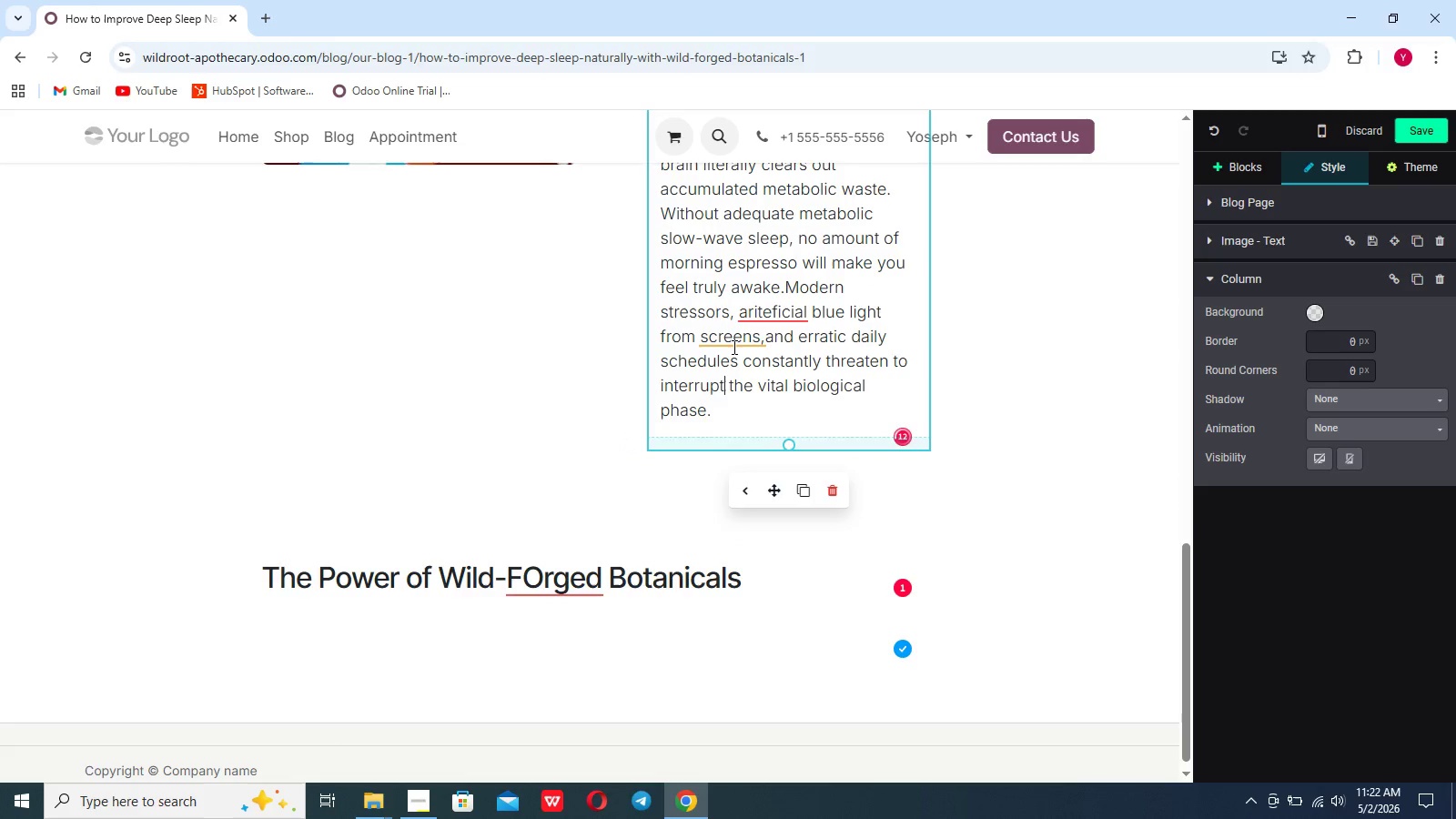 
left_click([733, 331])
 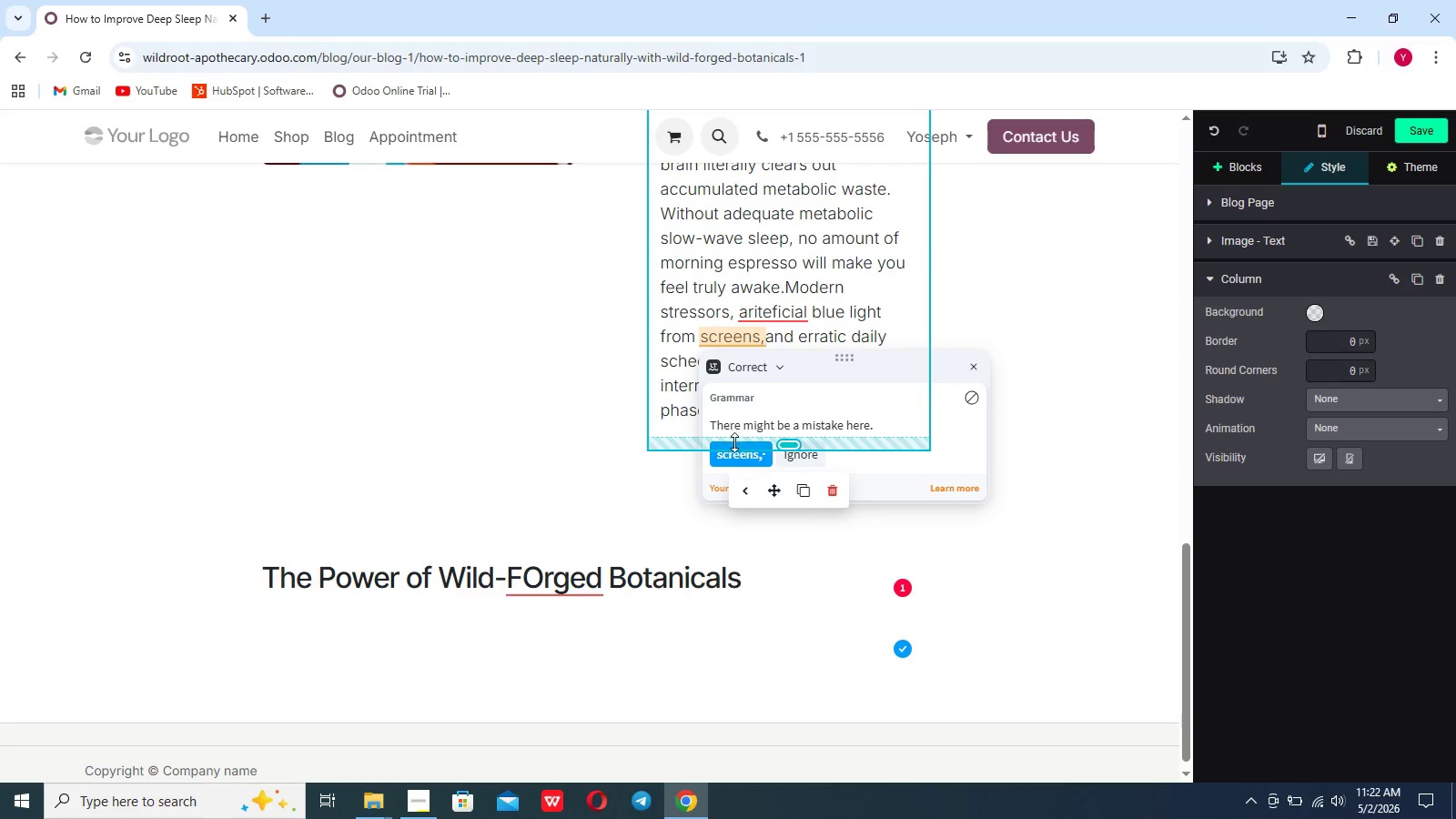 
left_click([733, 457])
 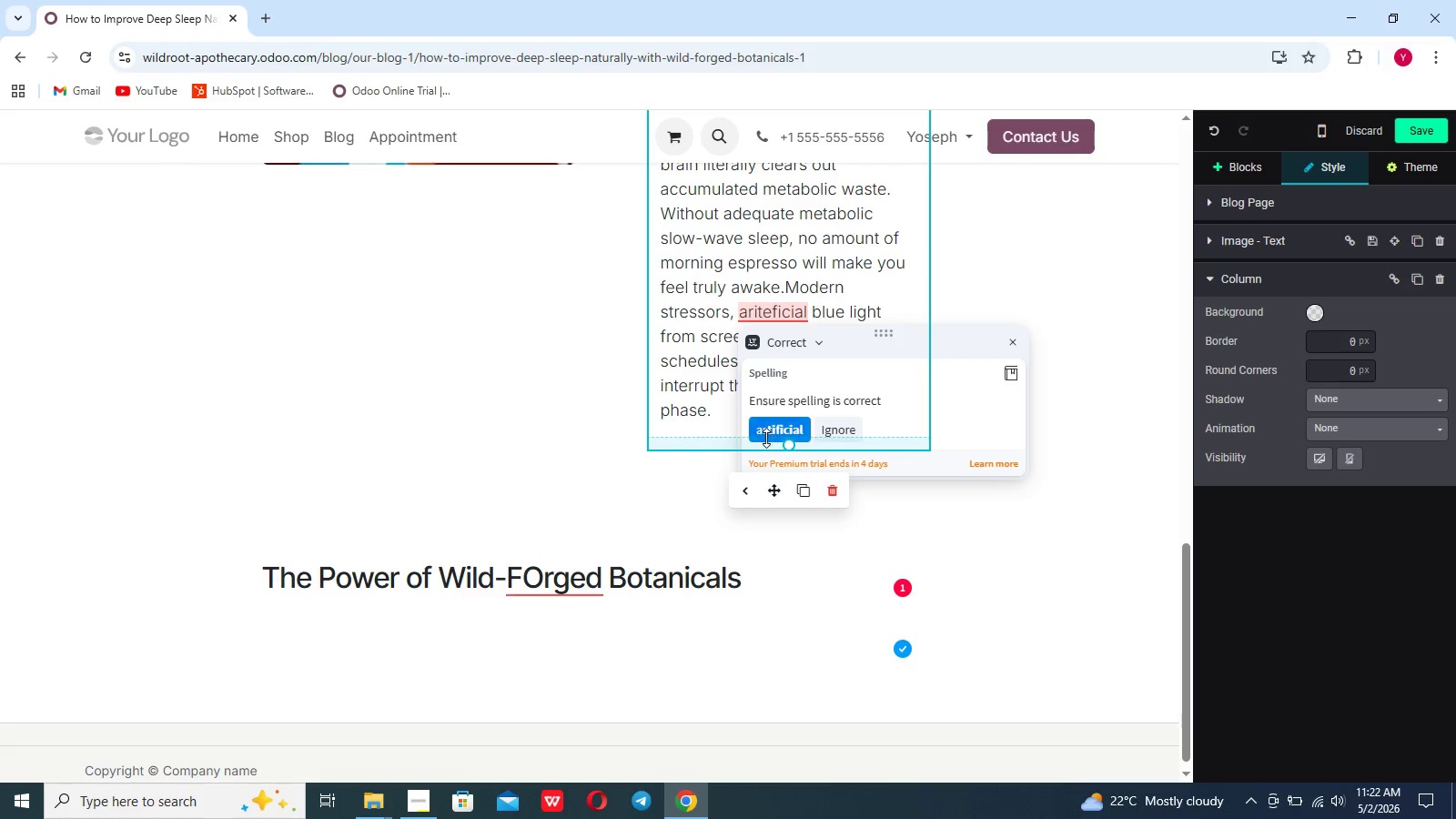 
left_click([771, 430])
 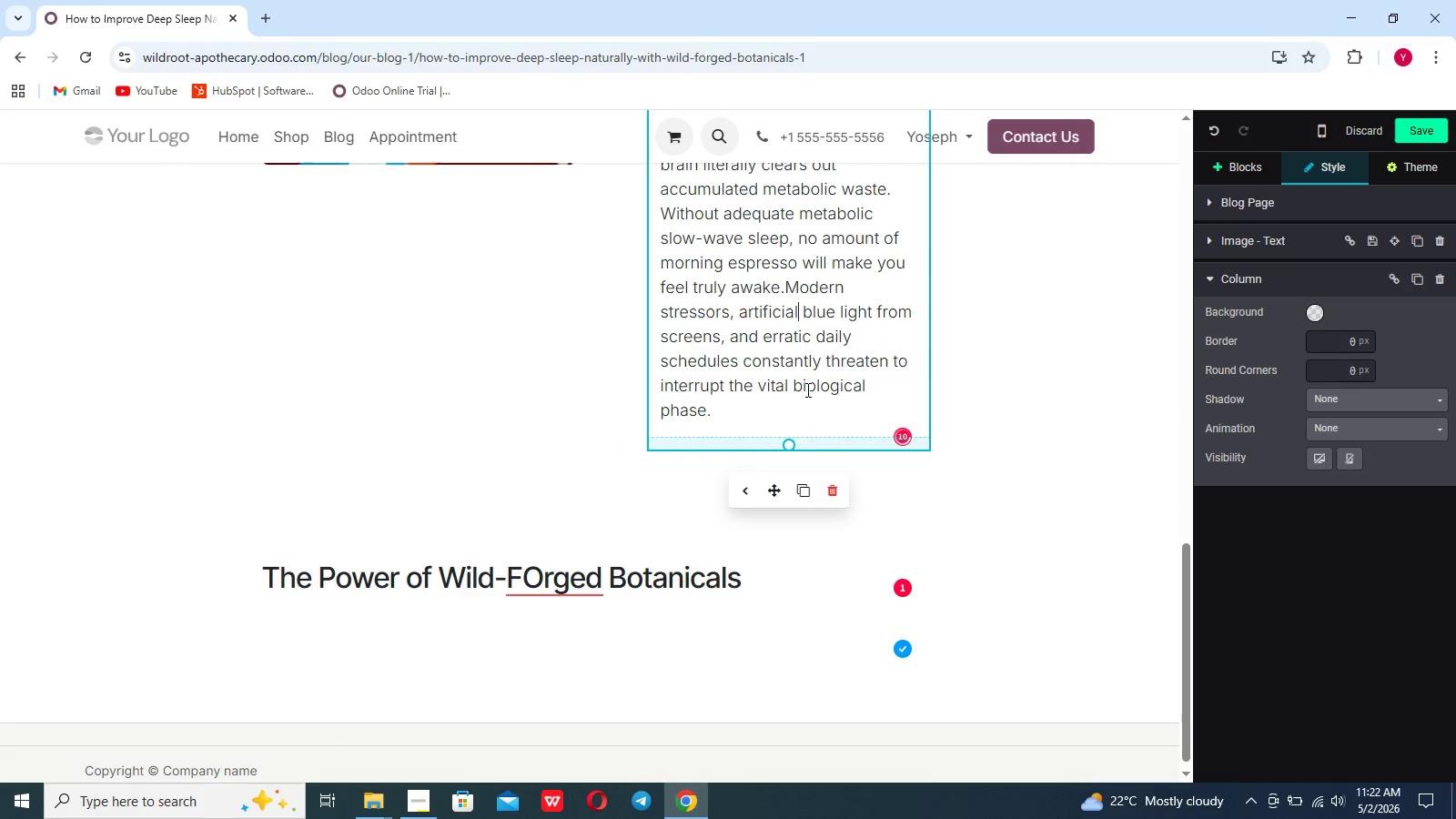 
scroll: coordinate [806, 389], scroll_direction: up, amount: 7.0
 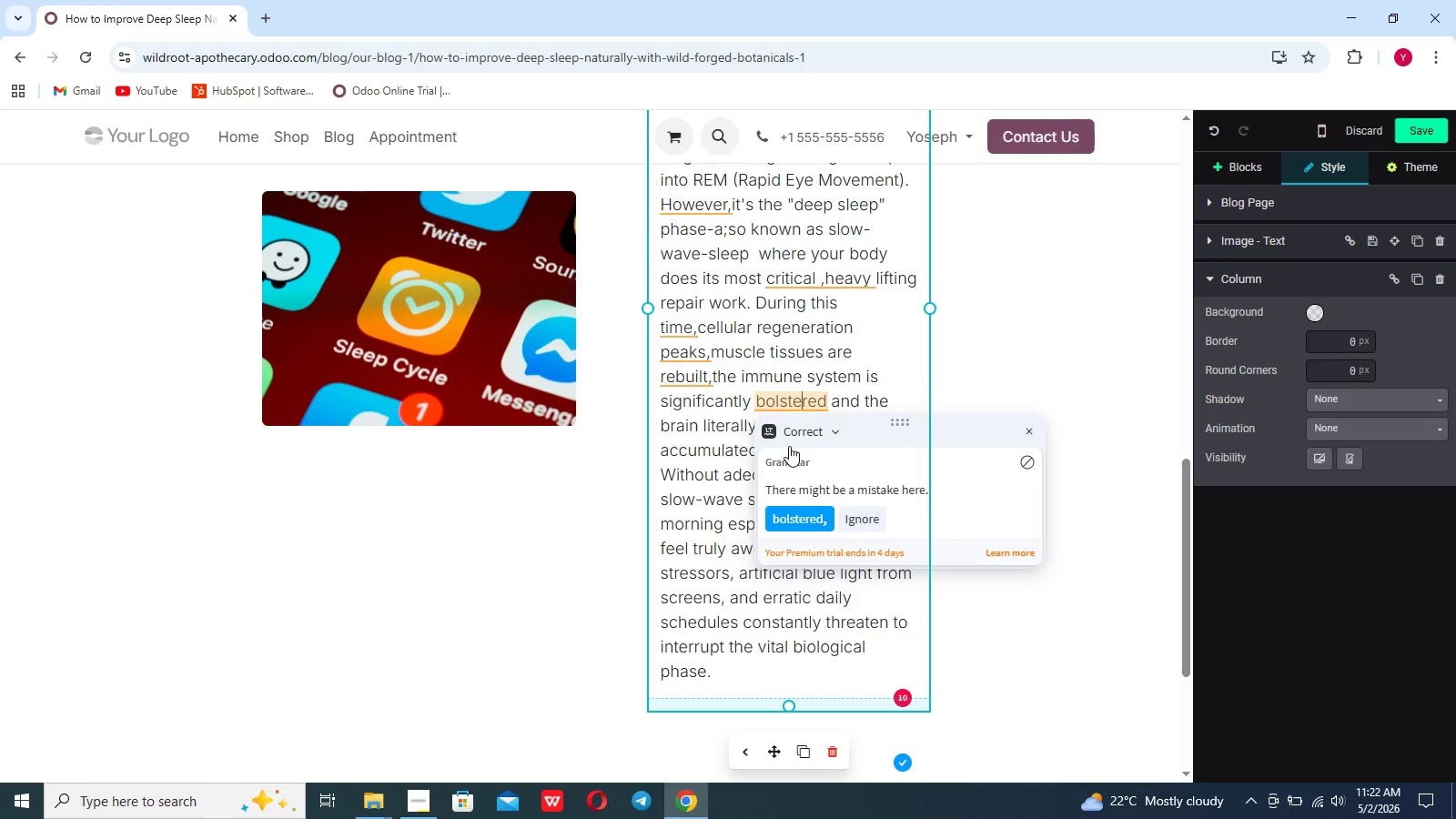 
left_click([783, 520])
 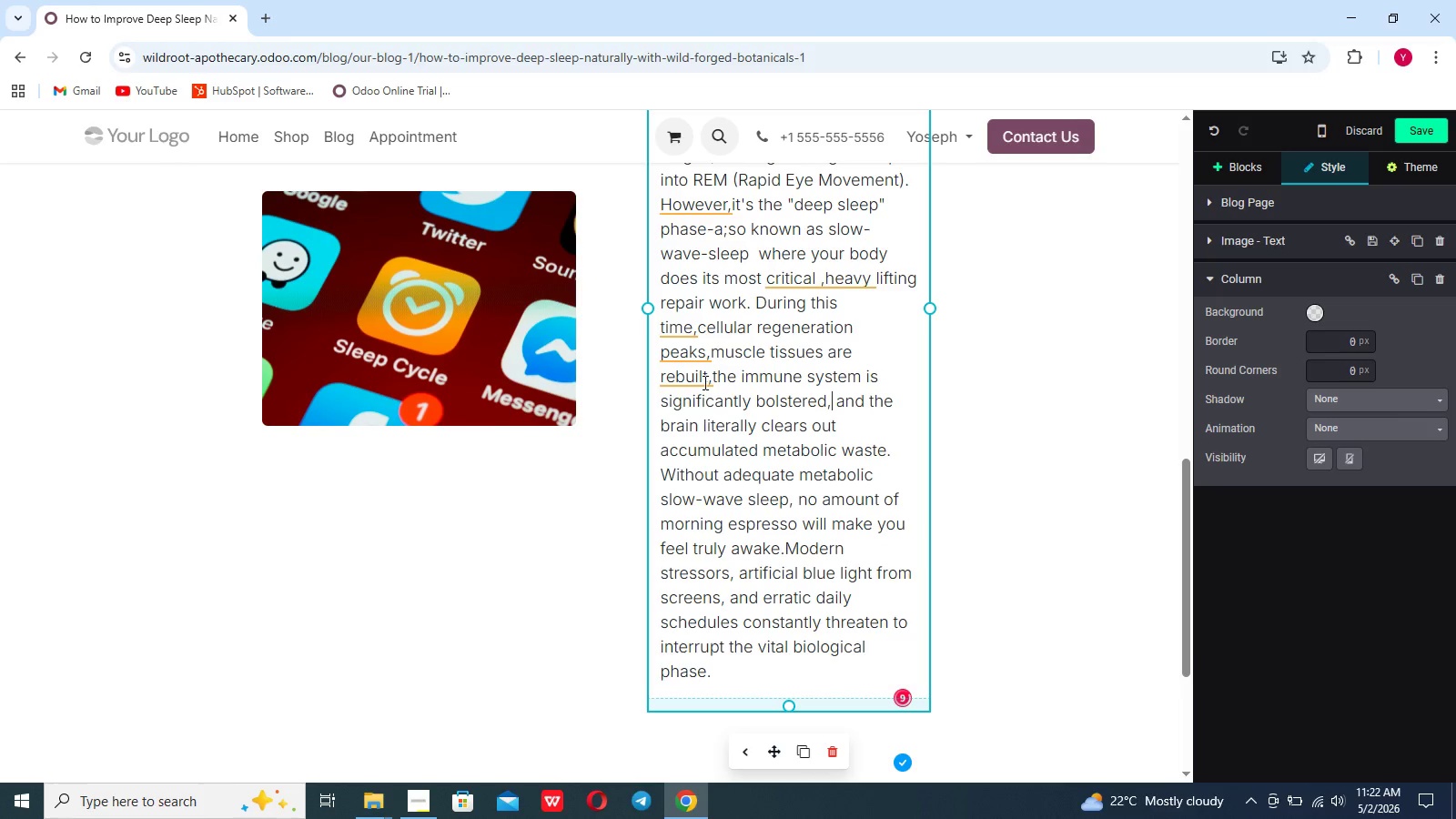 
left_click([703, 382])
 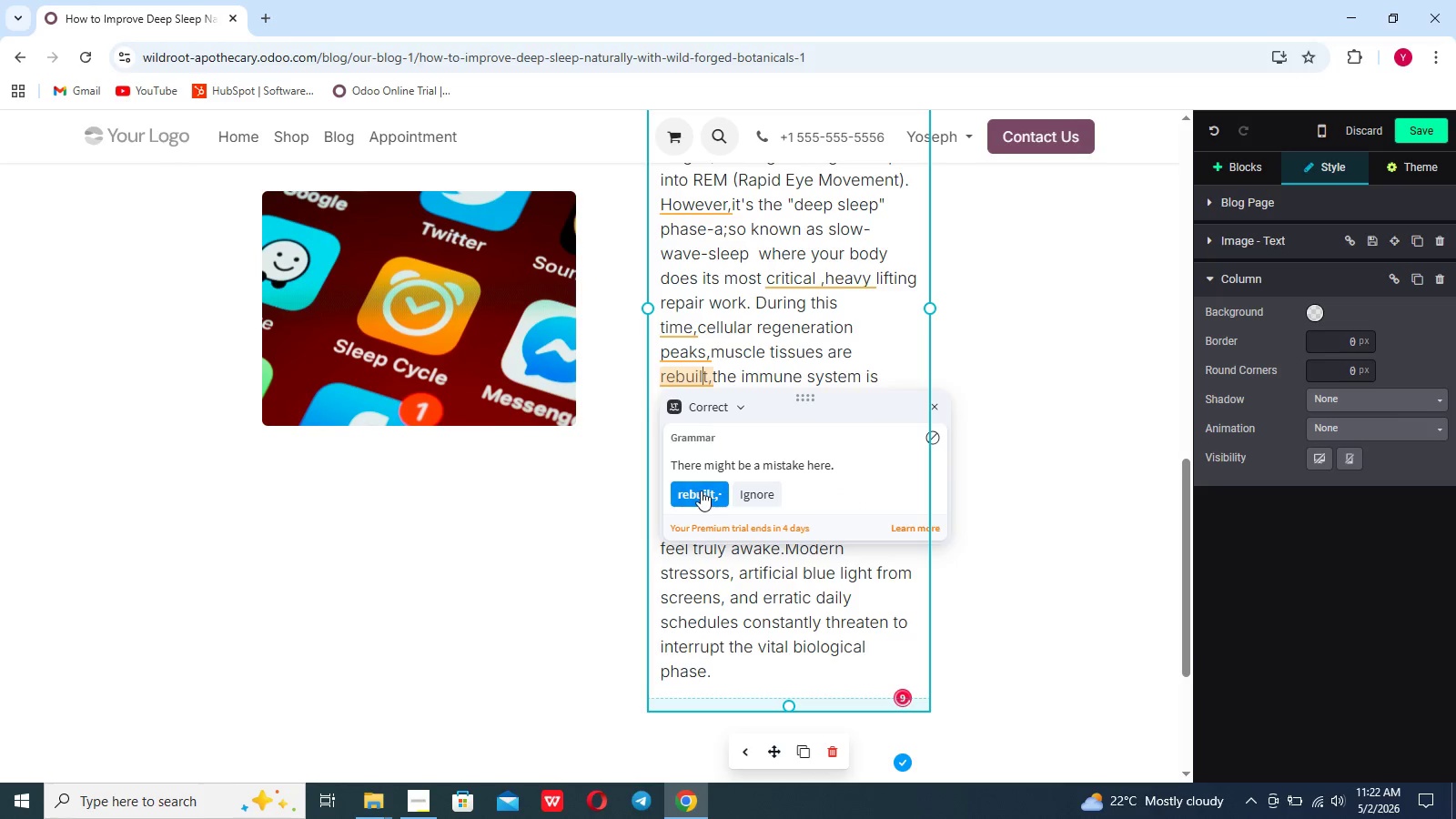 
left_click([701, 490])
 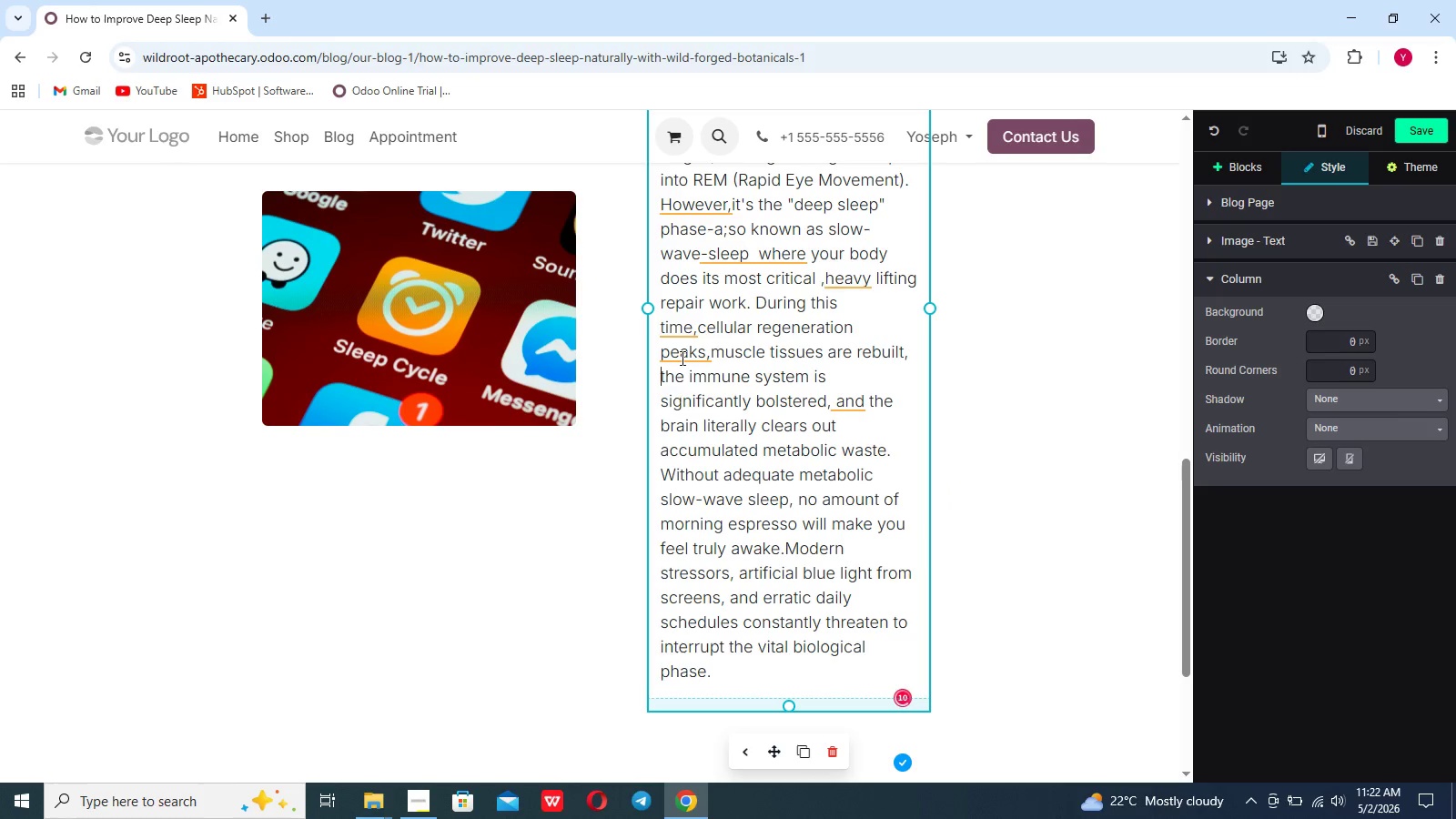 
left_click([681, 358])
 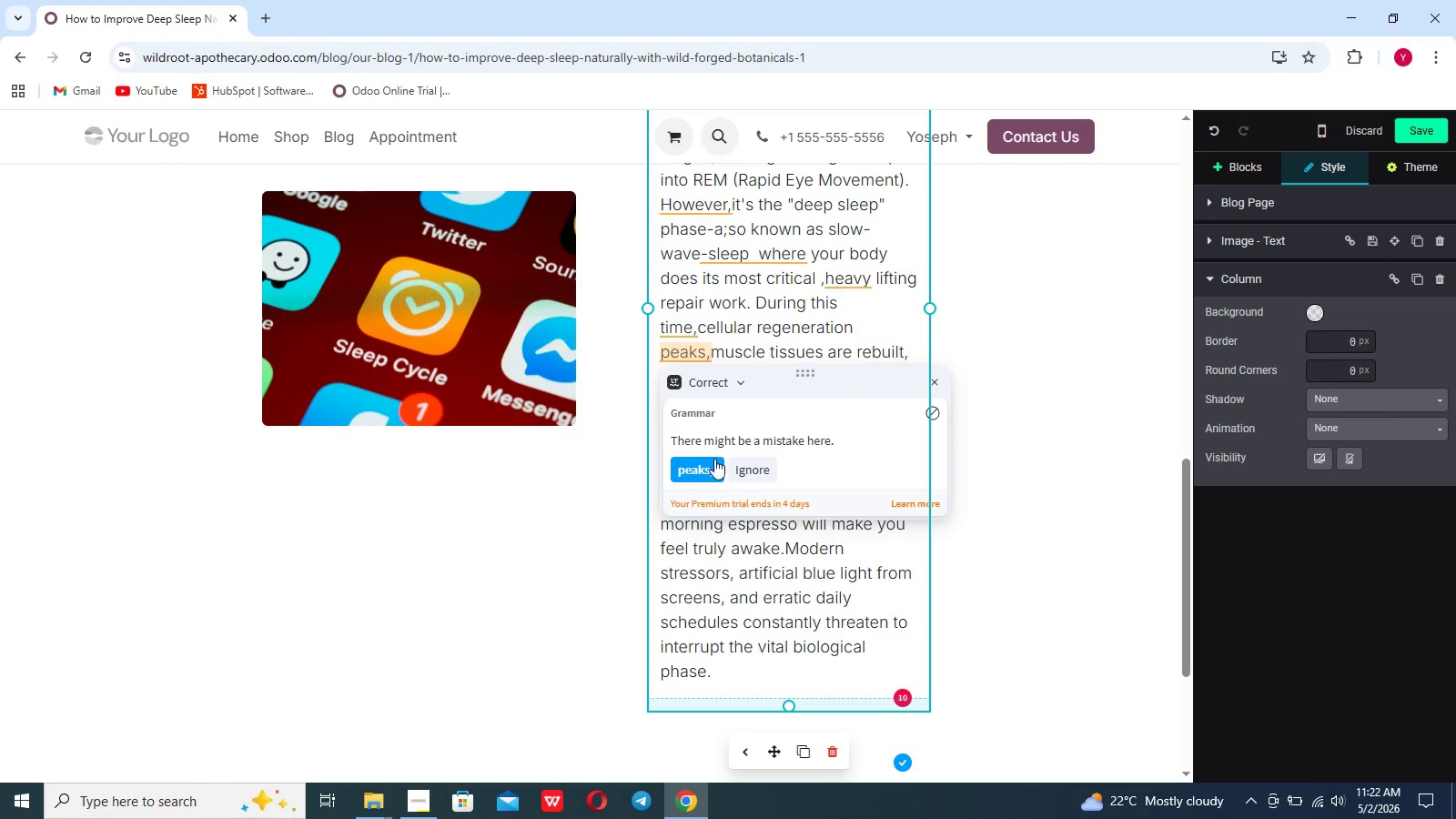 
left_click([711, 465])
 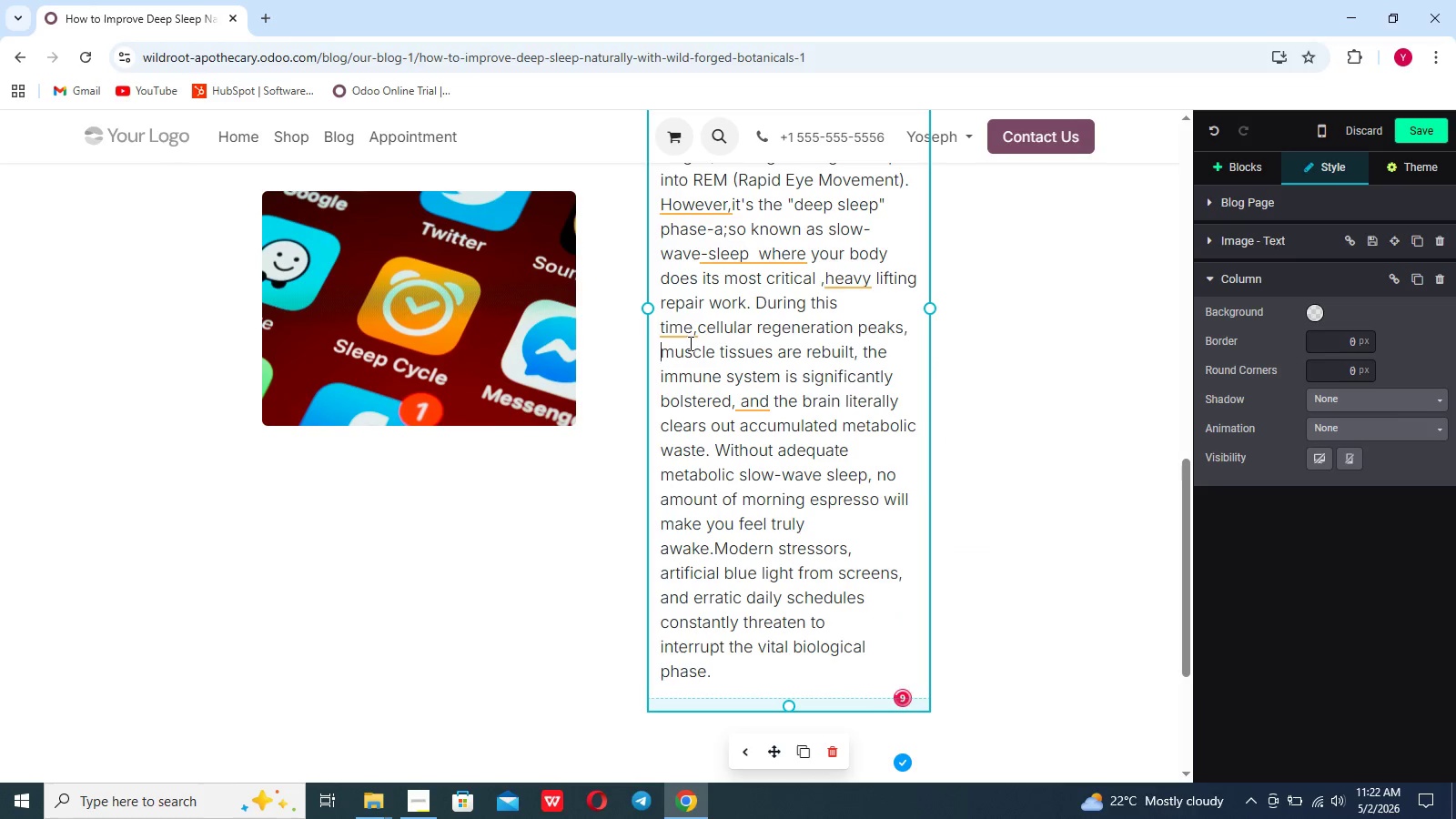 
left_click([688, 344])
 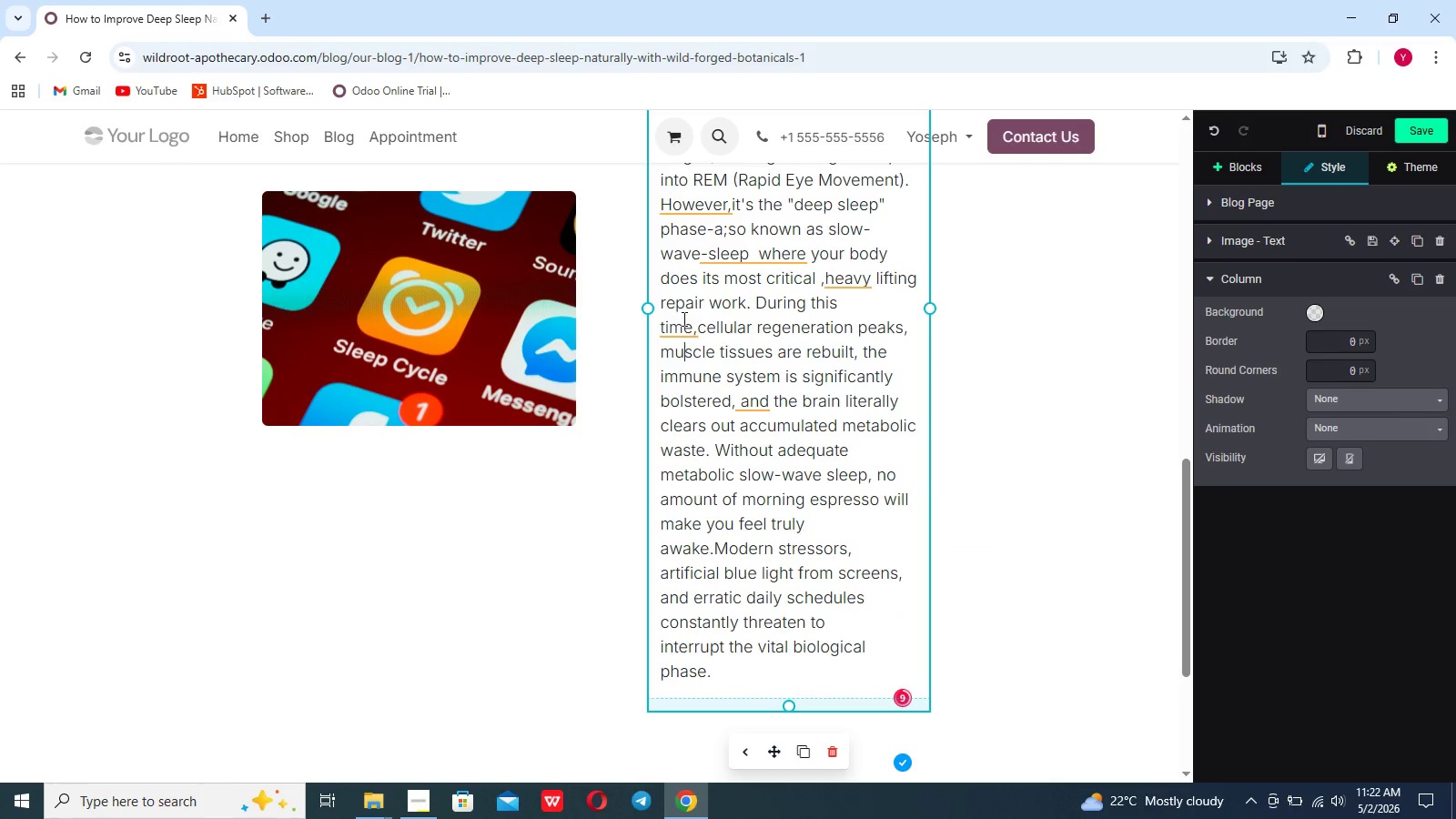 
left_click([681, 313])
 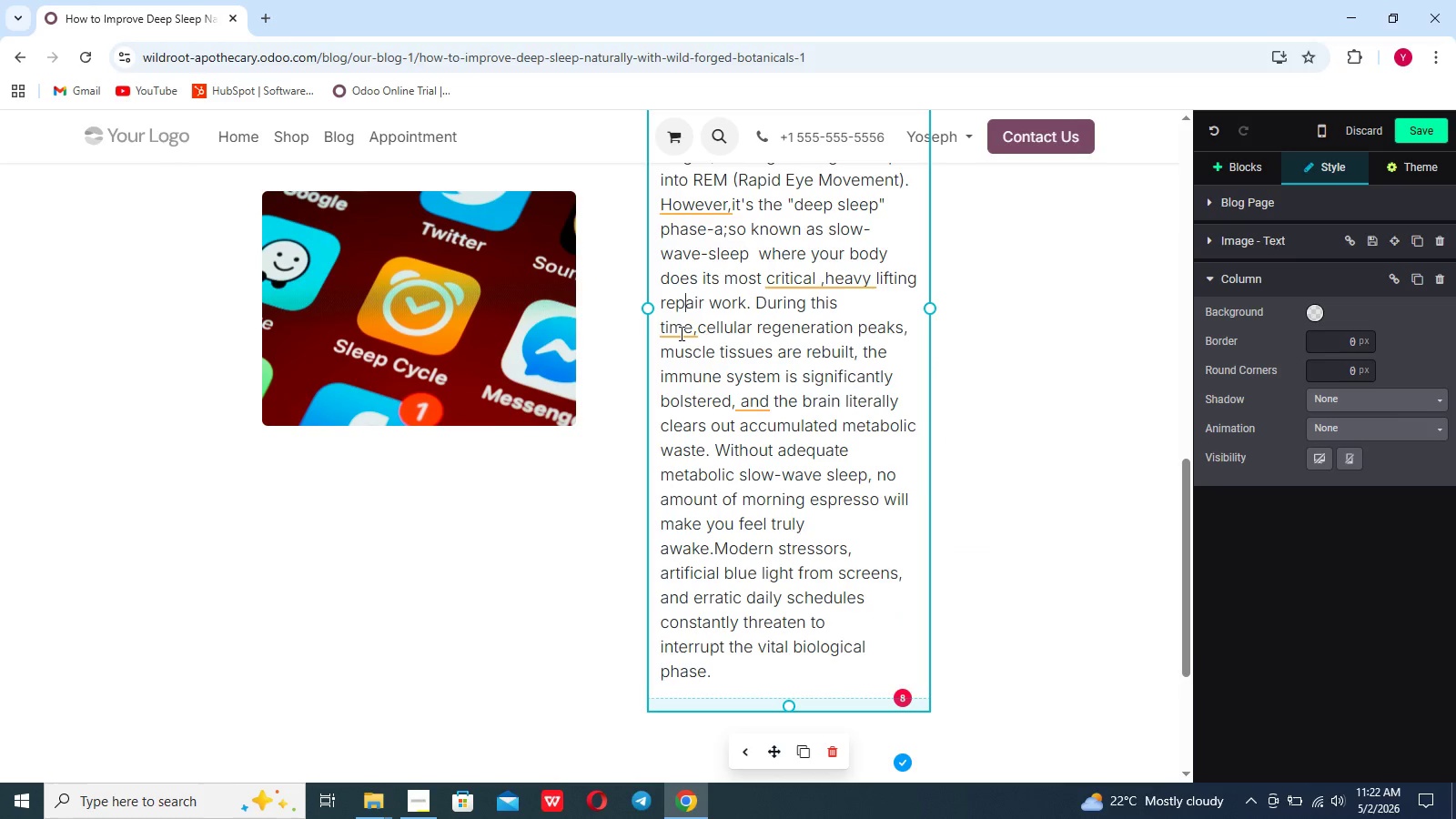 
left_click([680, 333])
 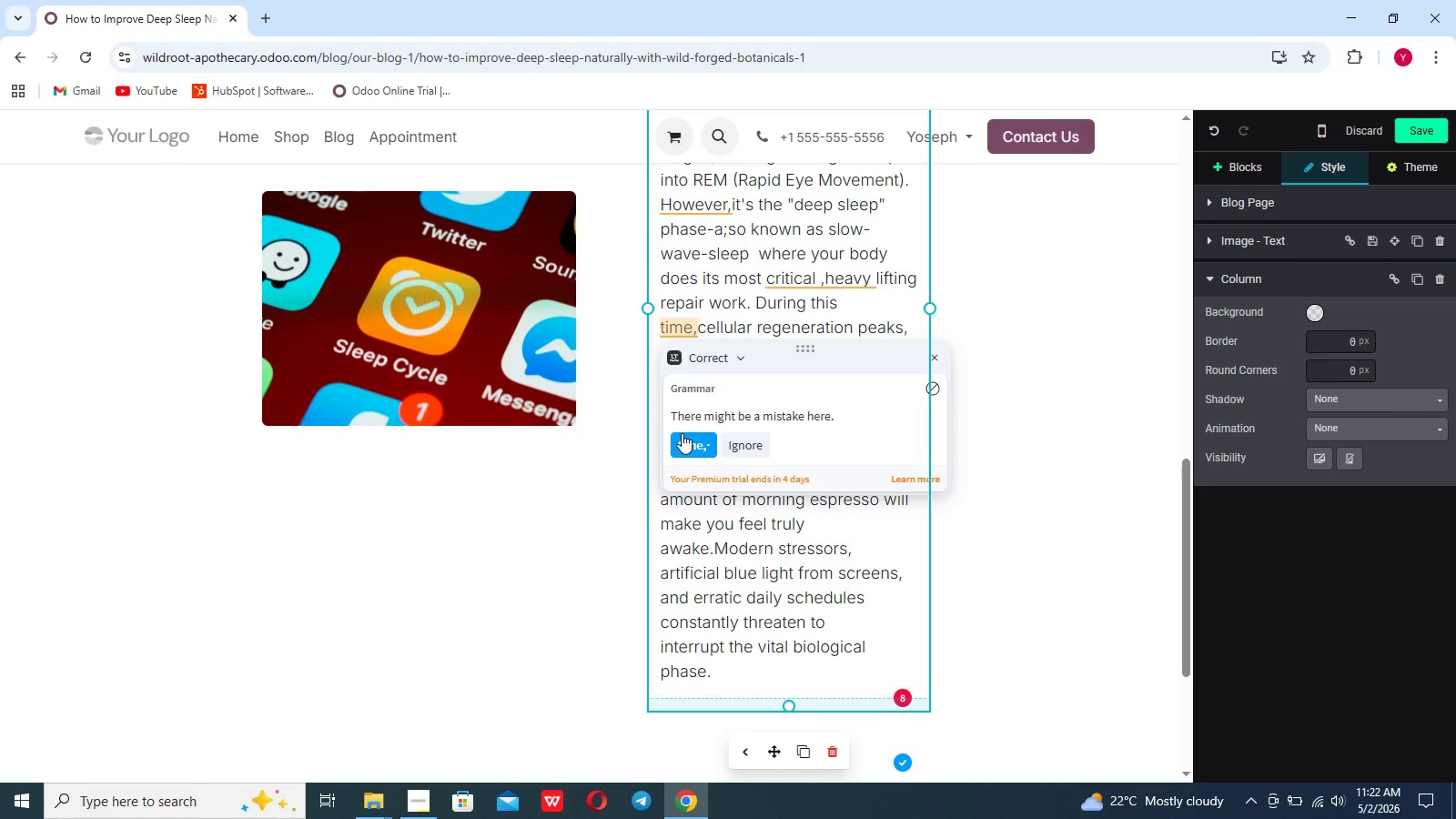 
left_click([682, 436])
 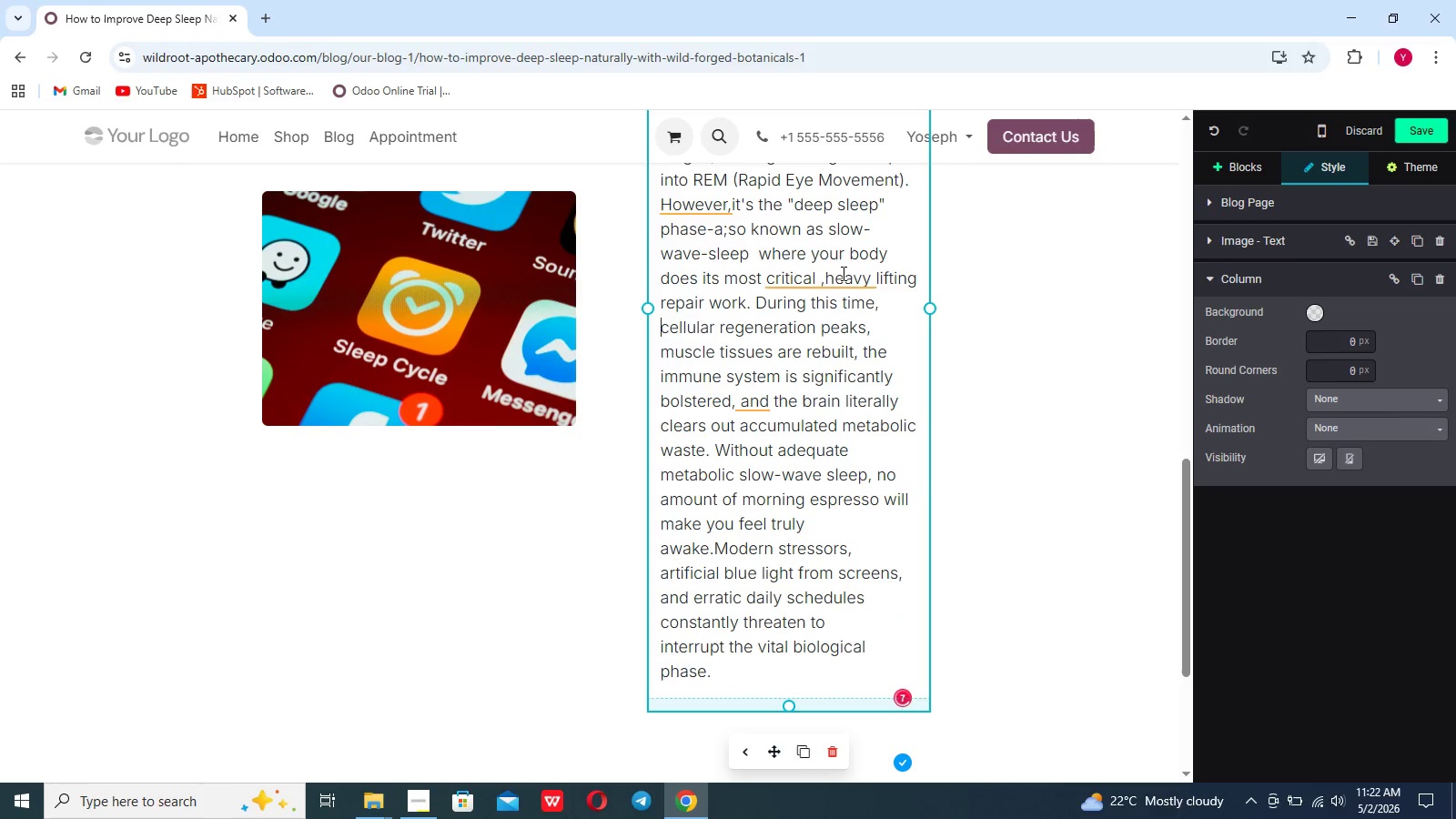 
left_click([825, 275])
 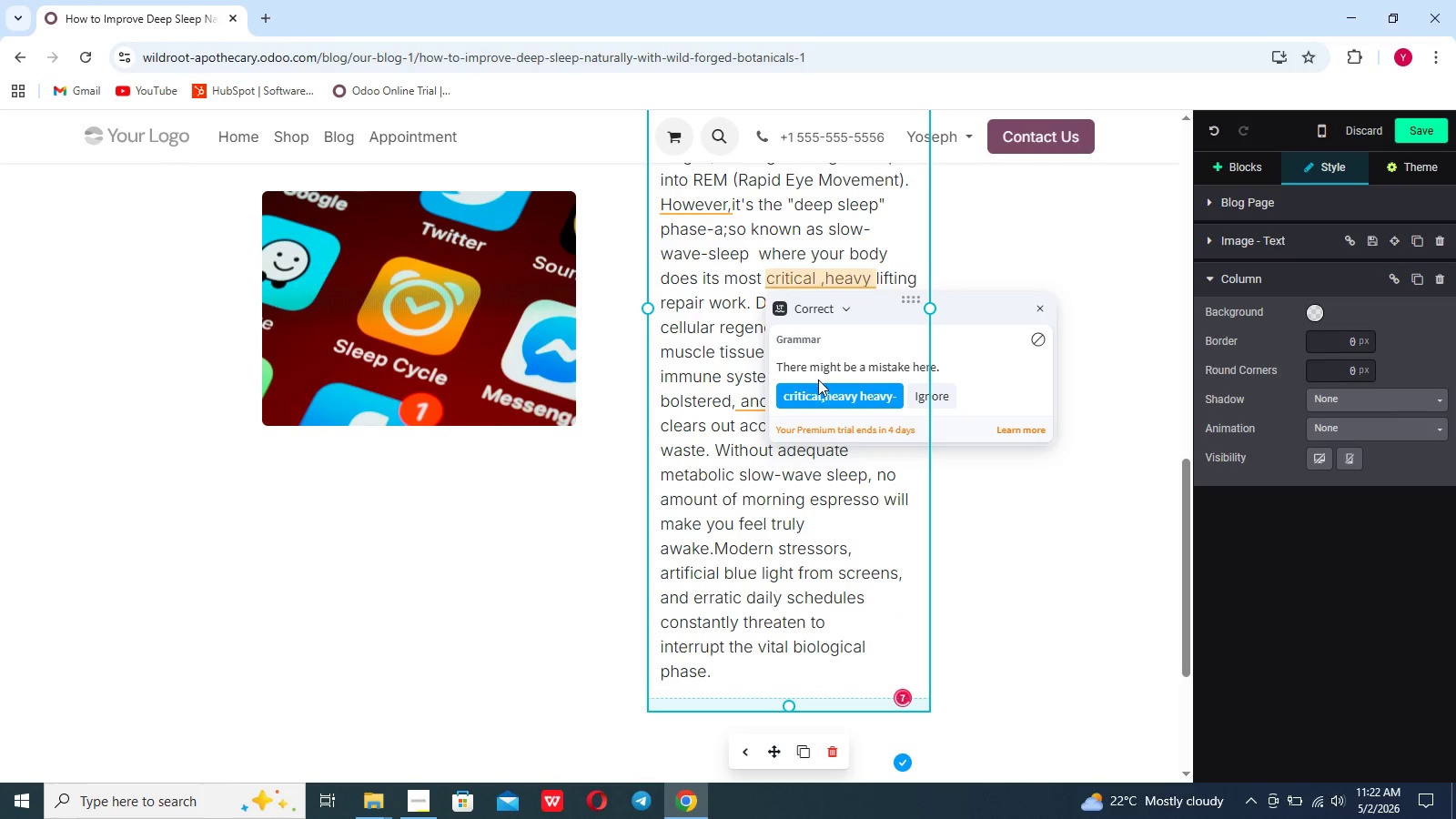 
left_click([816, 384])
 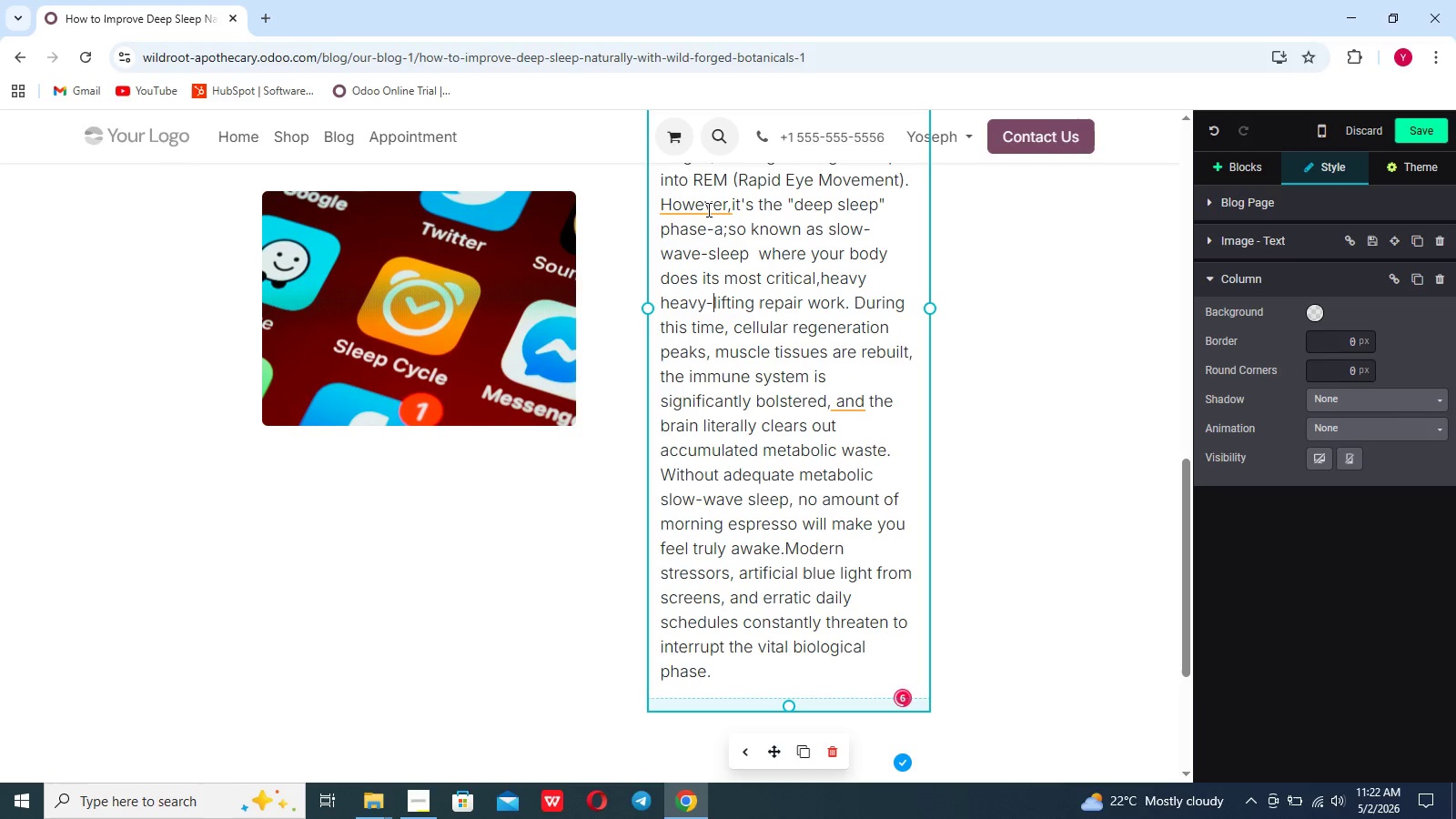 
left_click([707, 208])
 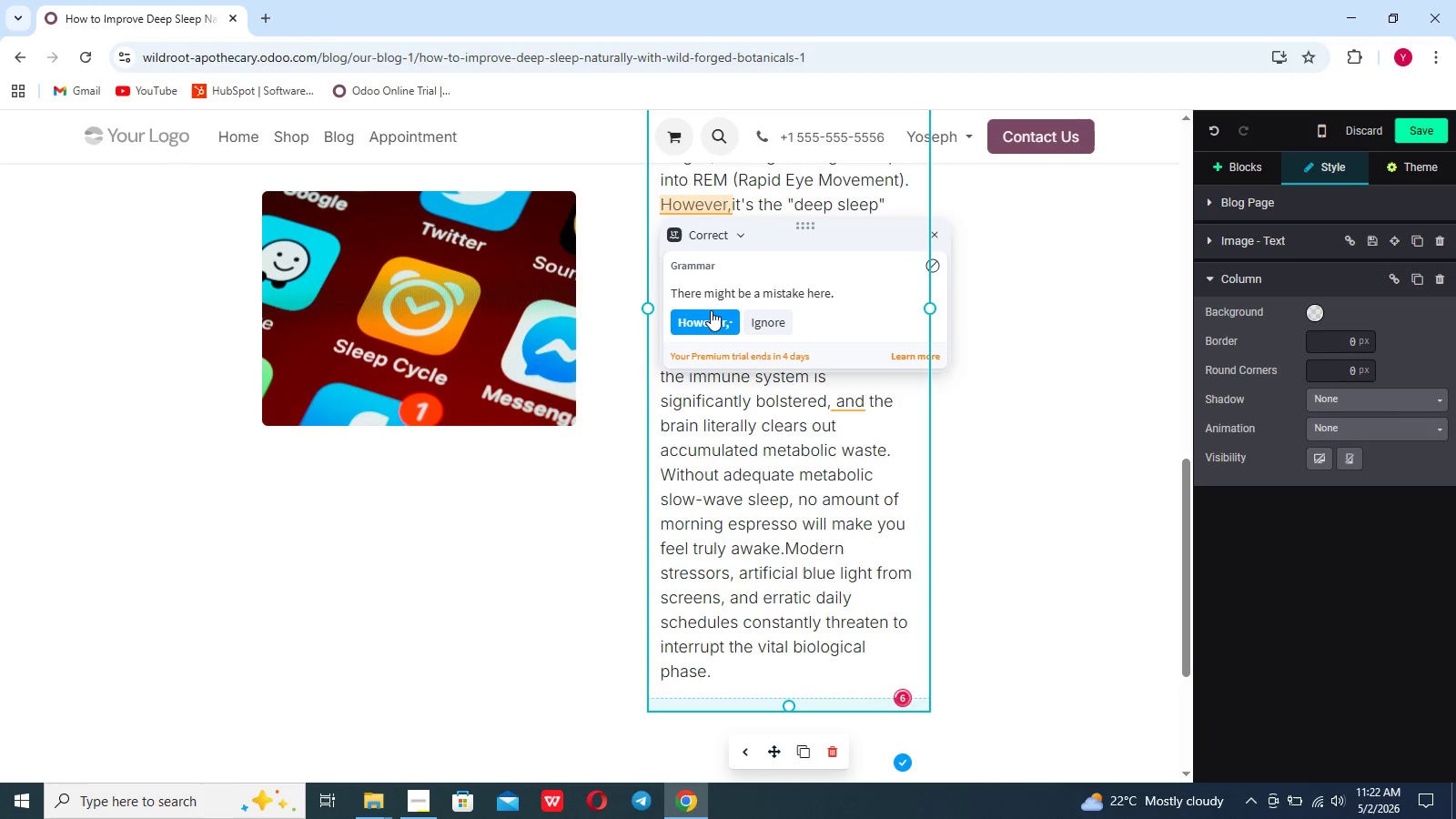 
left_click([711, 312])
 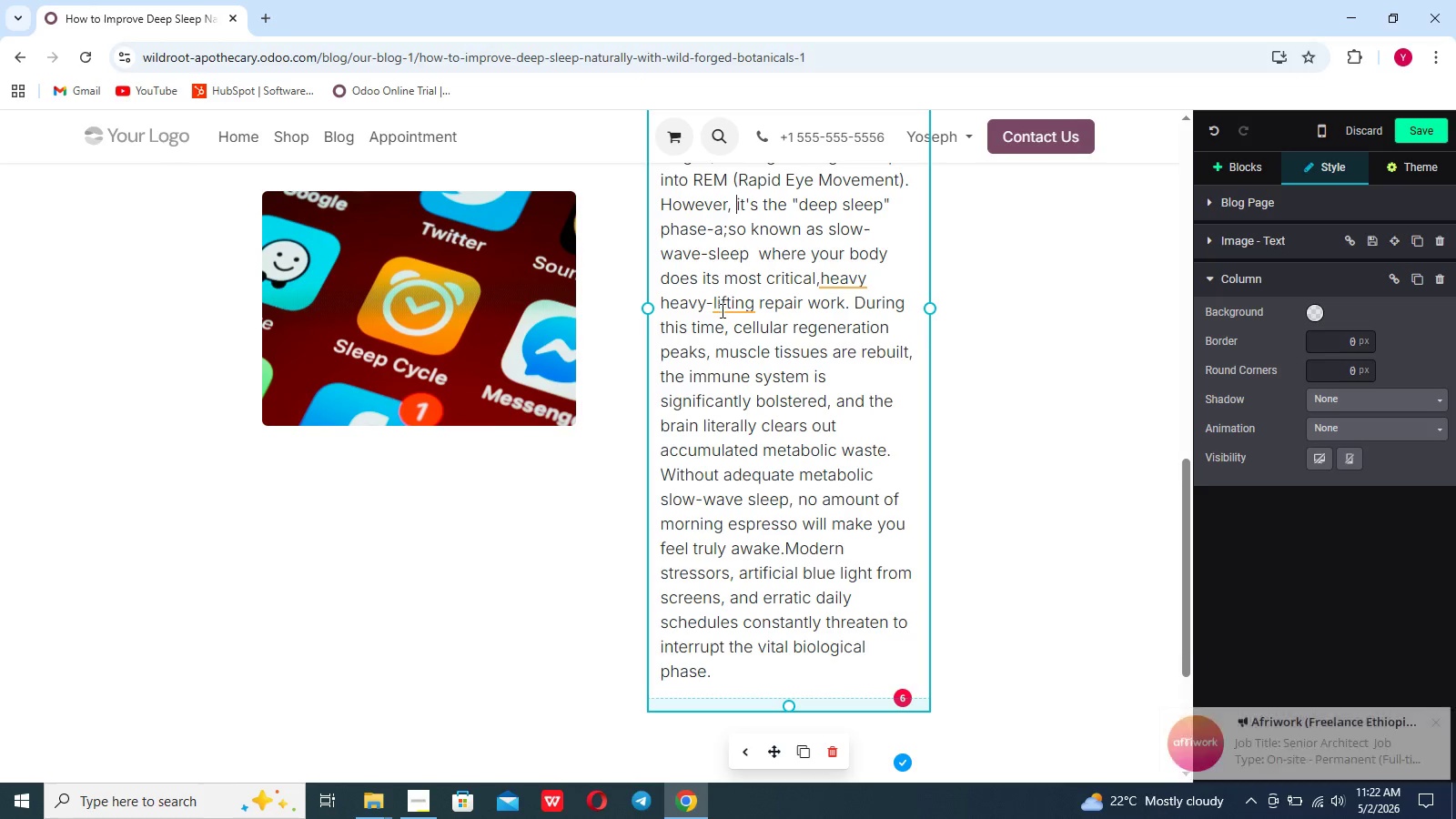 
left_click([728, 307])
 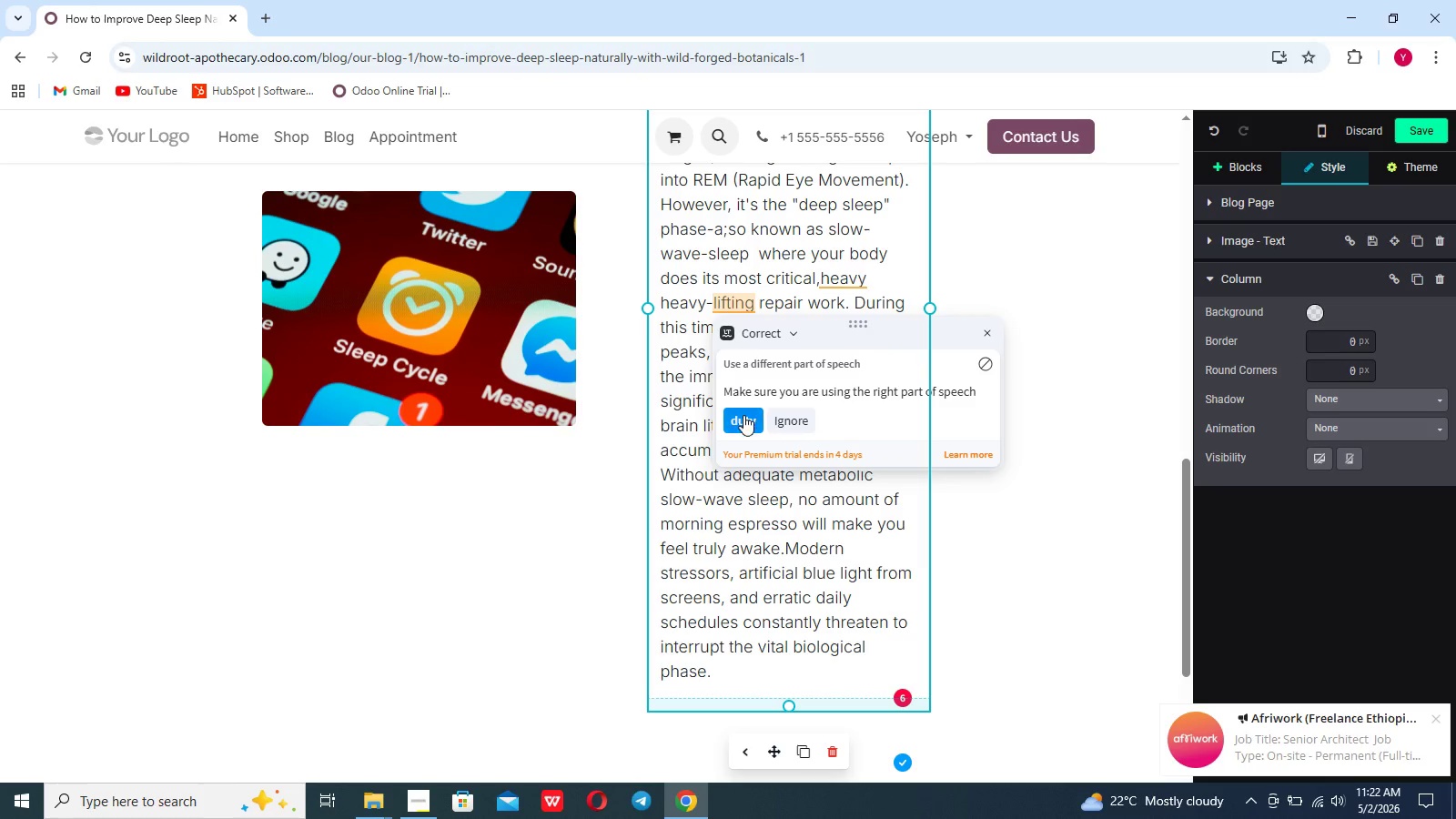 
left_click([743, 421])
 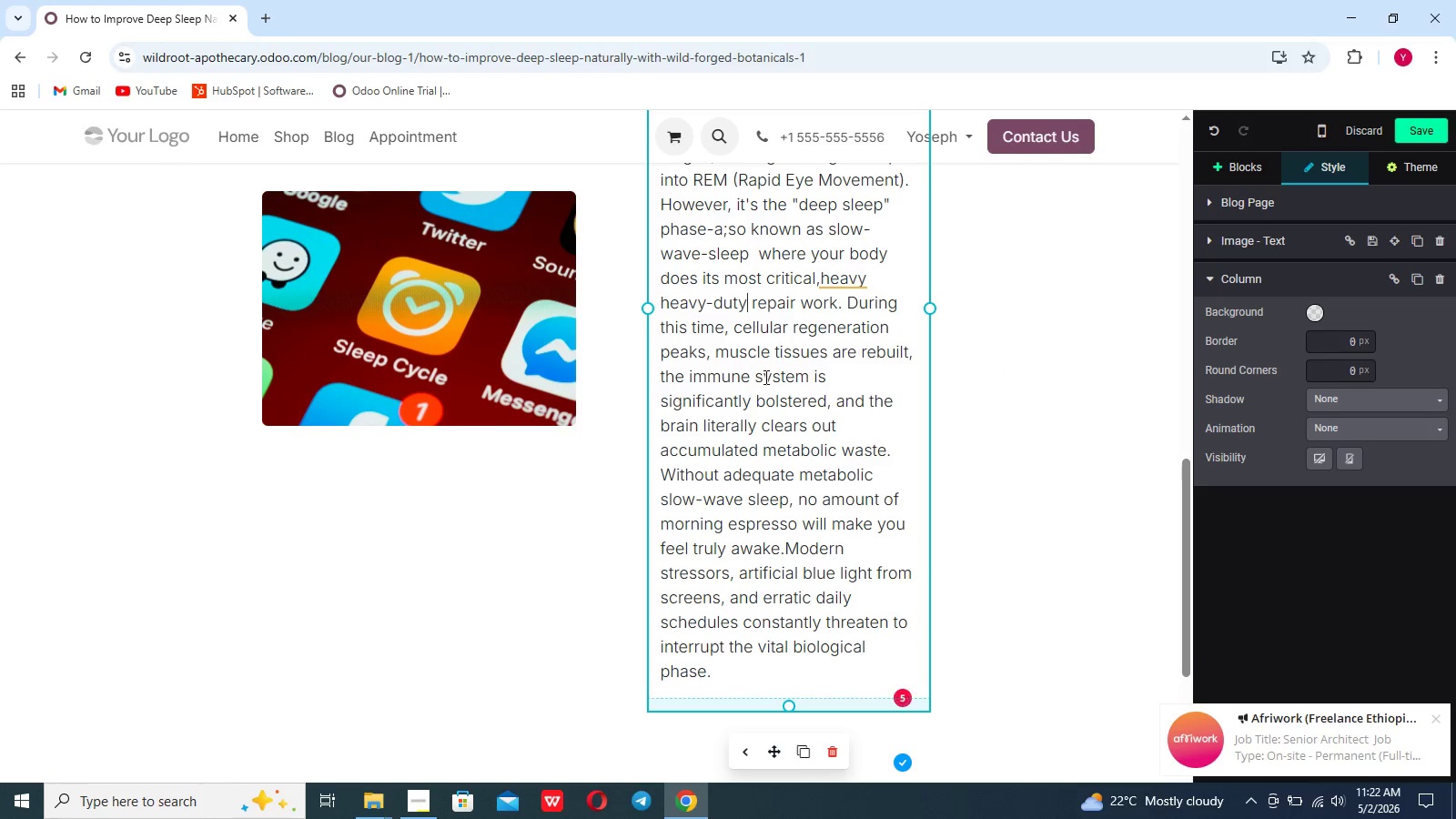 
scroll: coordinate [764, 378], scroll_direction: up, amount: 3.0
 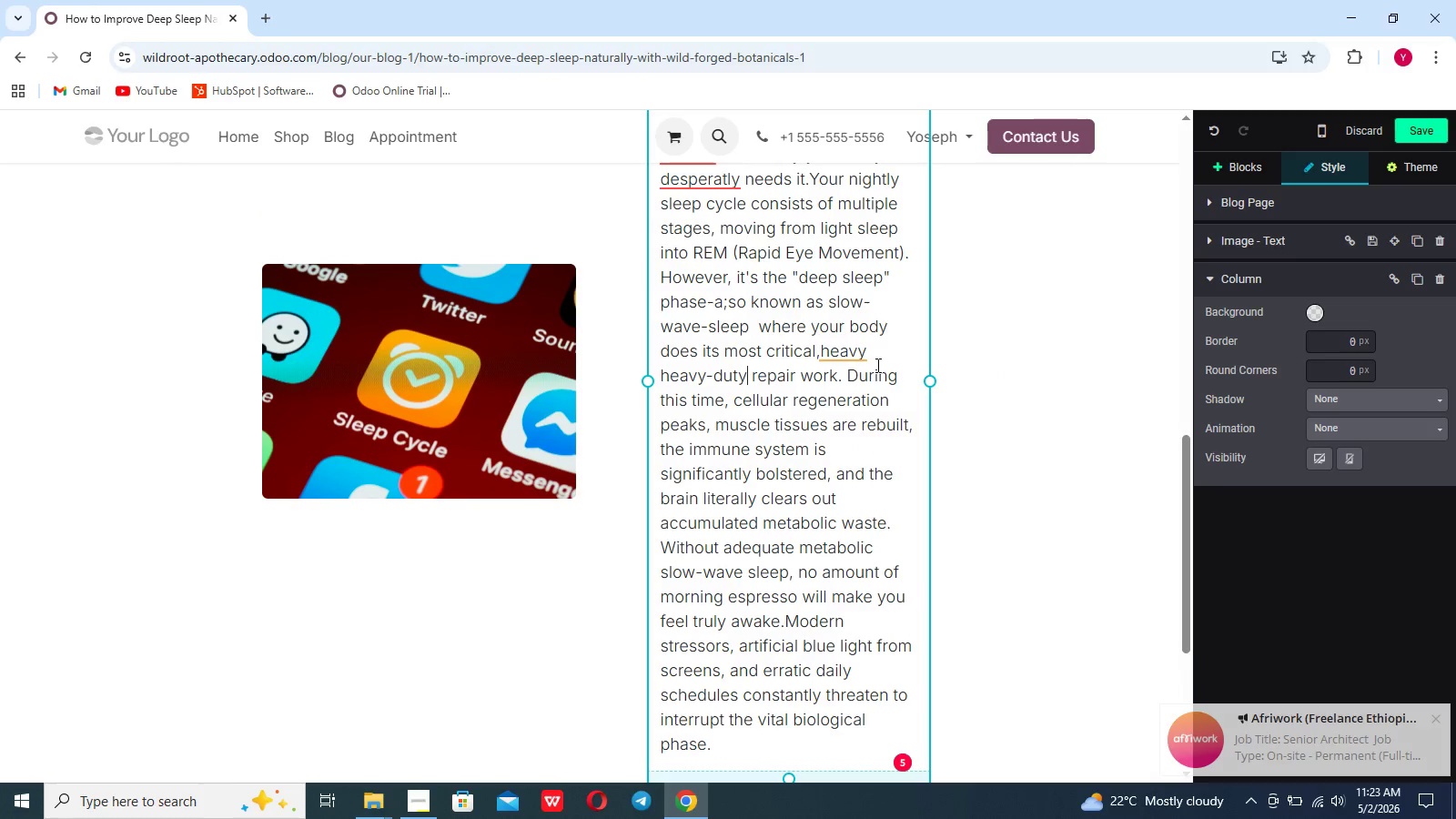 
left_click([851, 354])
 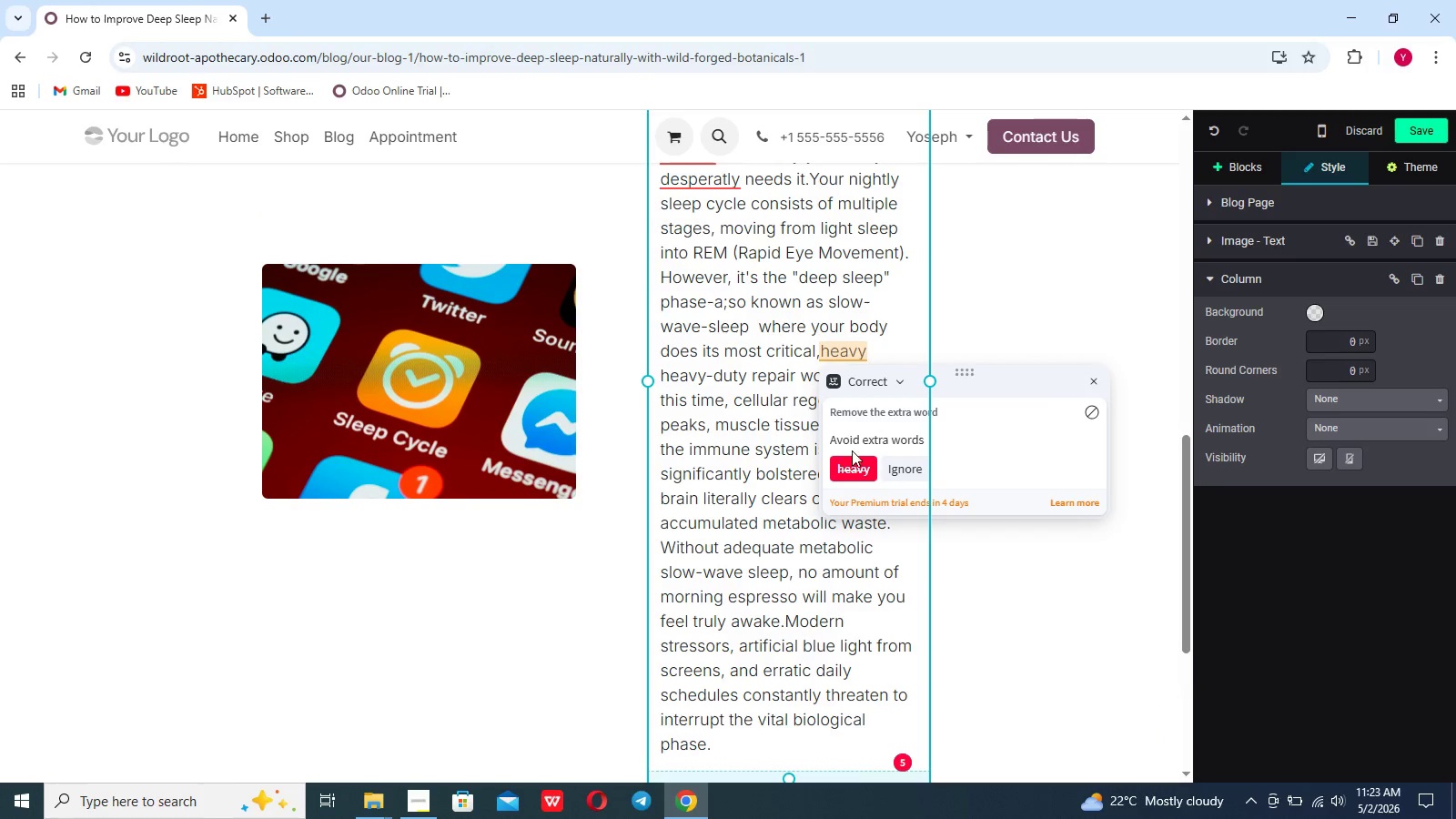 
left_click([850, 469])
 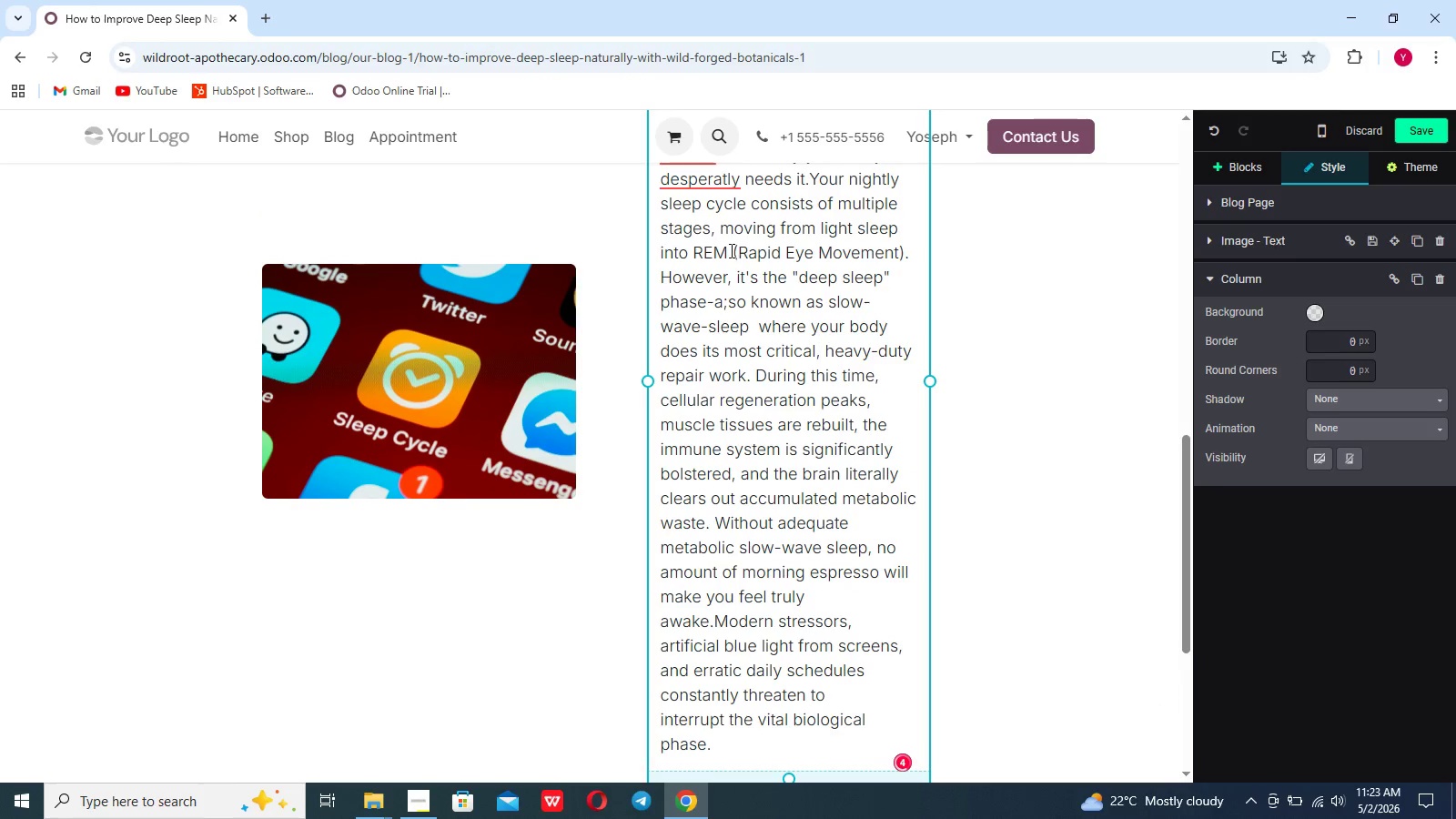 
left_click([703, 188])
 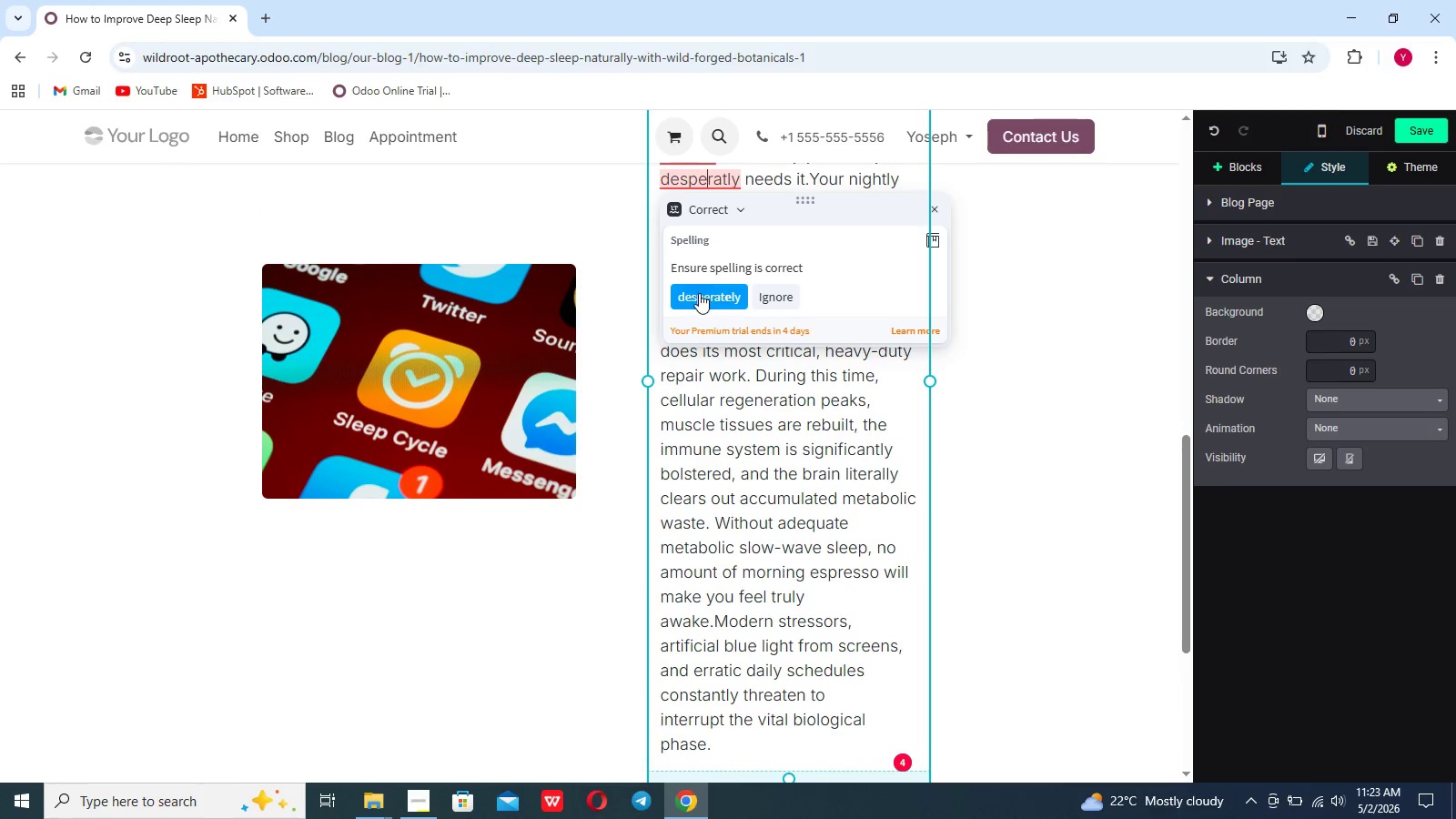 
left_click([699, 294])
 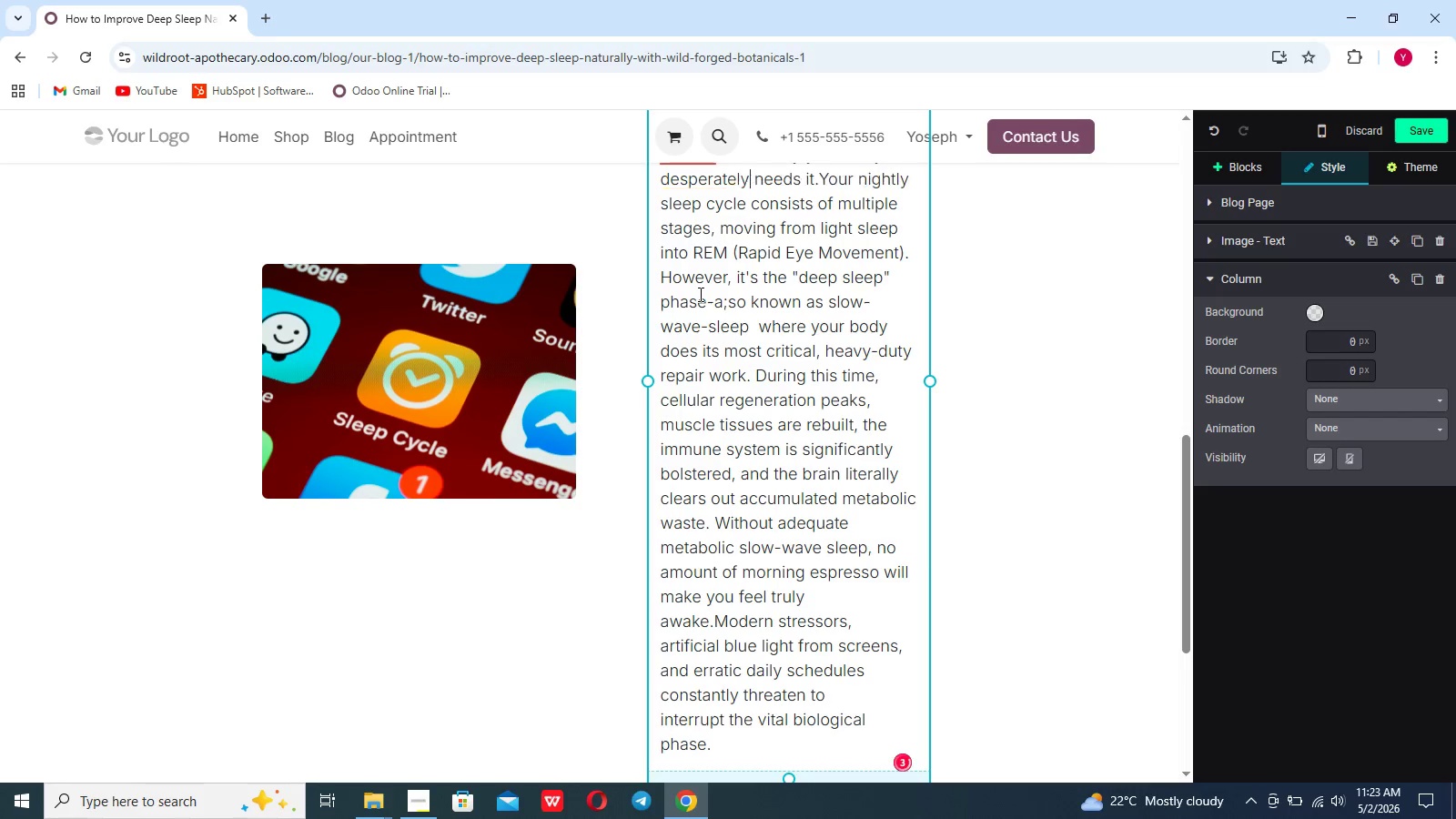 
left_click([699, 294])
 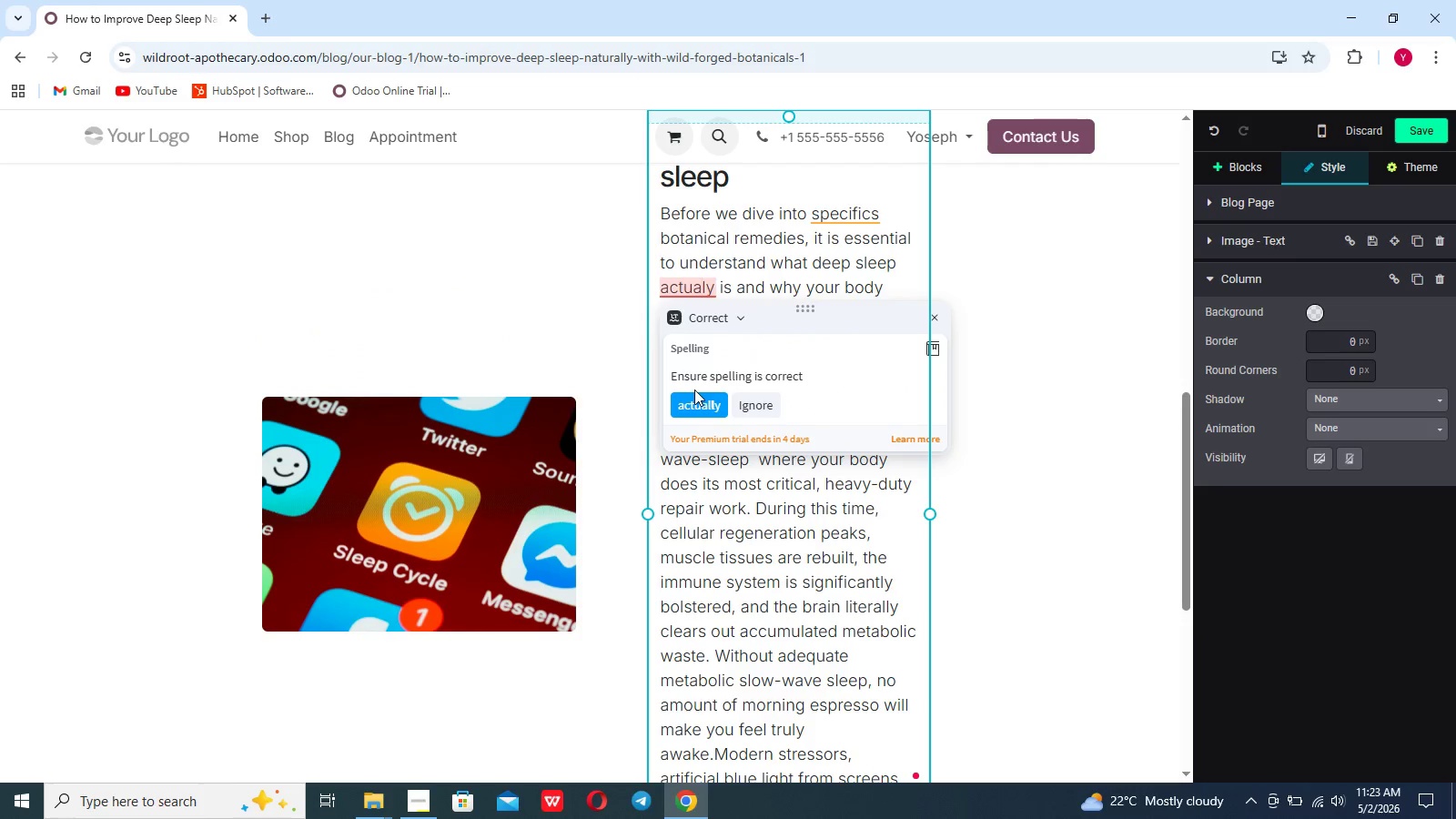 
scroll: coordinate [699, 294], scroll_direction: up, amount: 4.0
 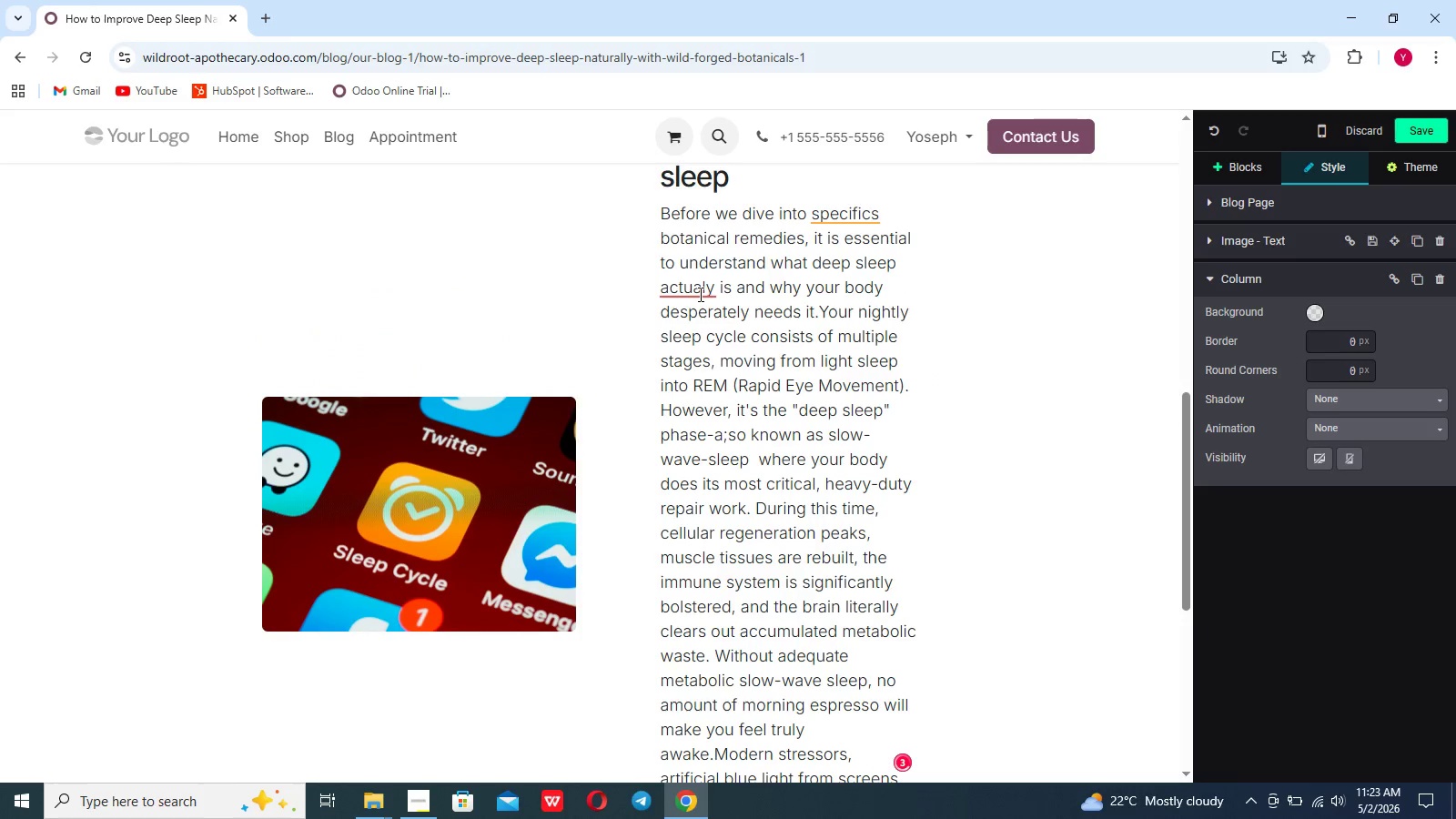 
left_click_drag(start_coordinate=[694, 402], to_coordinate=[701, 396])
 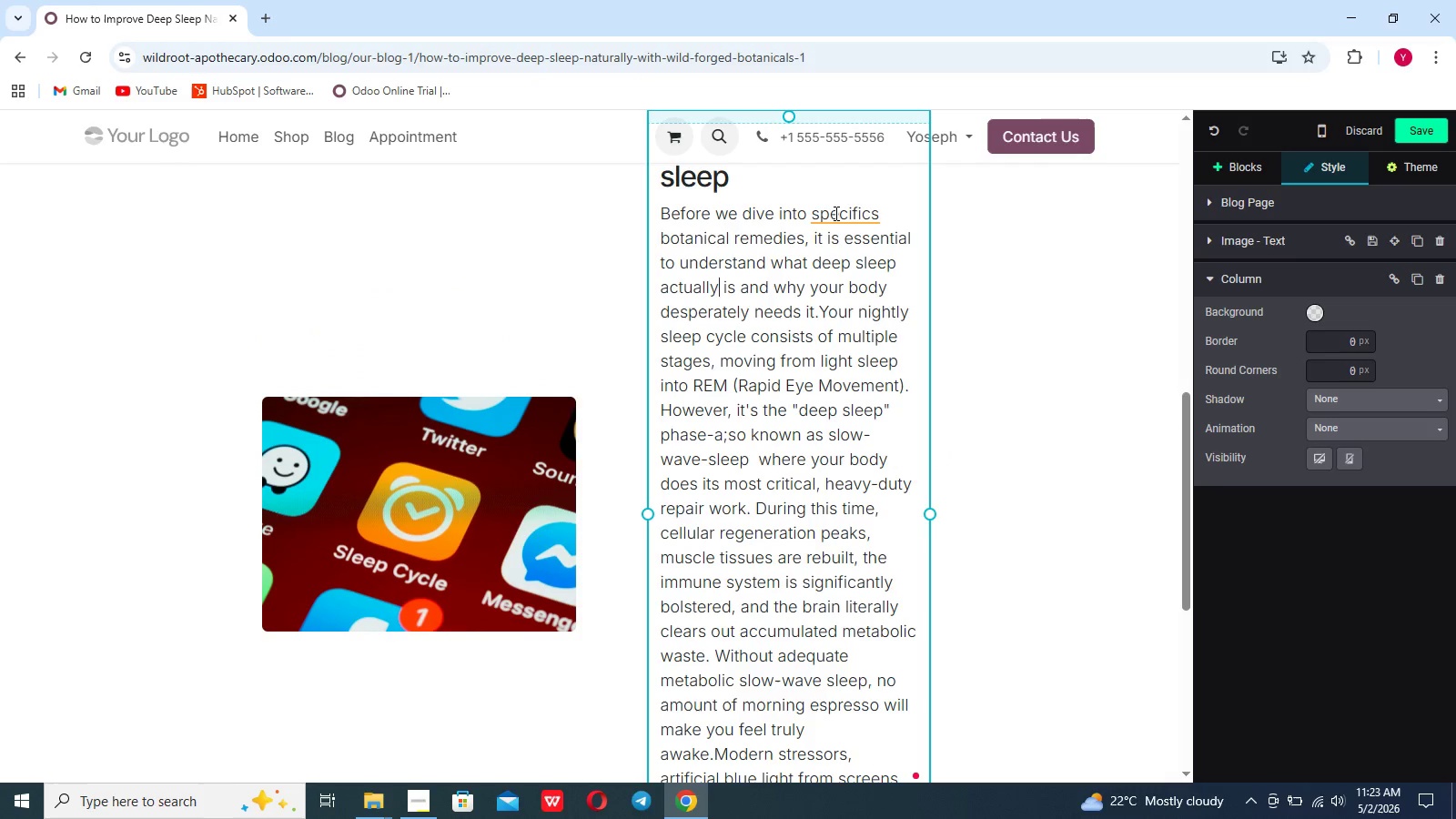 
left_click([834, 213])
 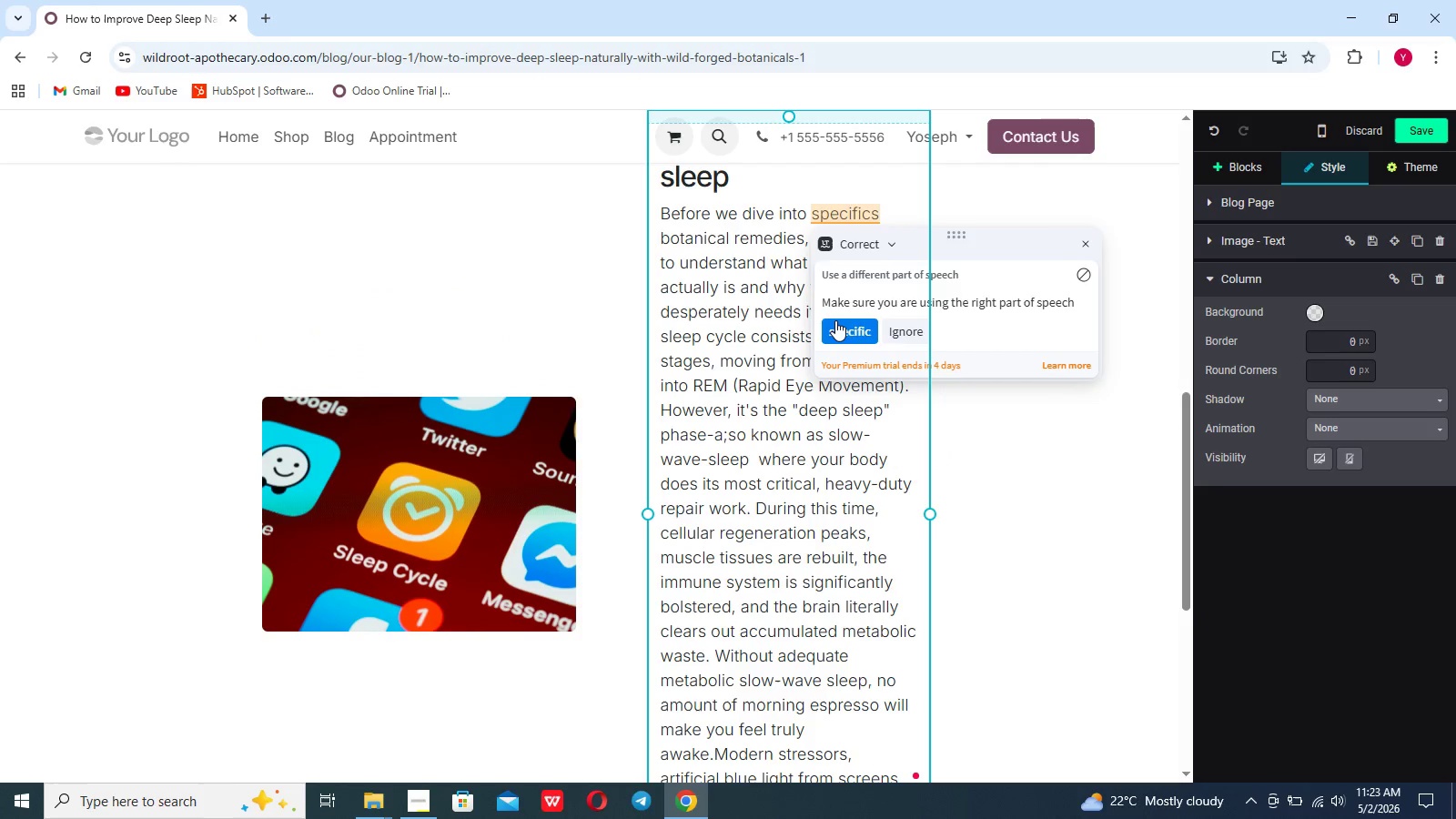 
left_click([835, 325])
 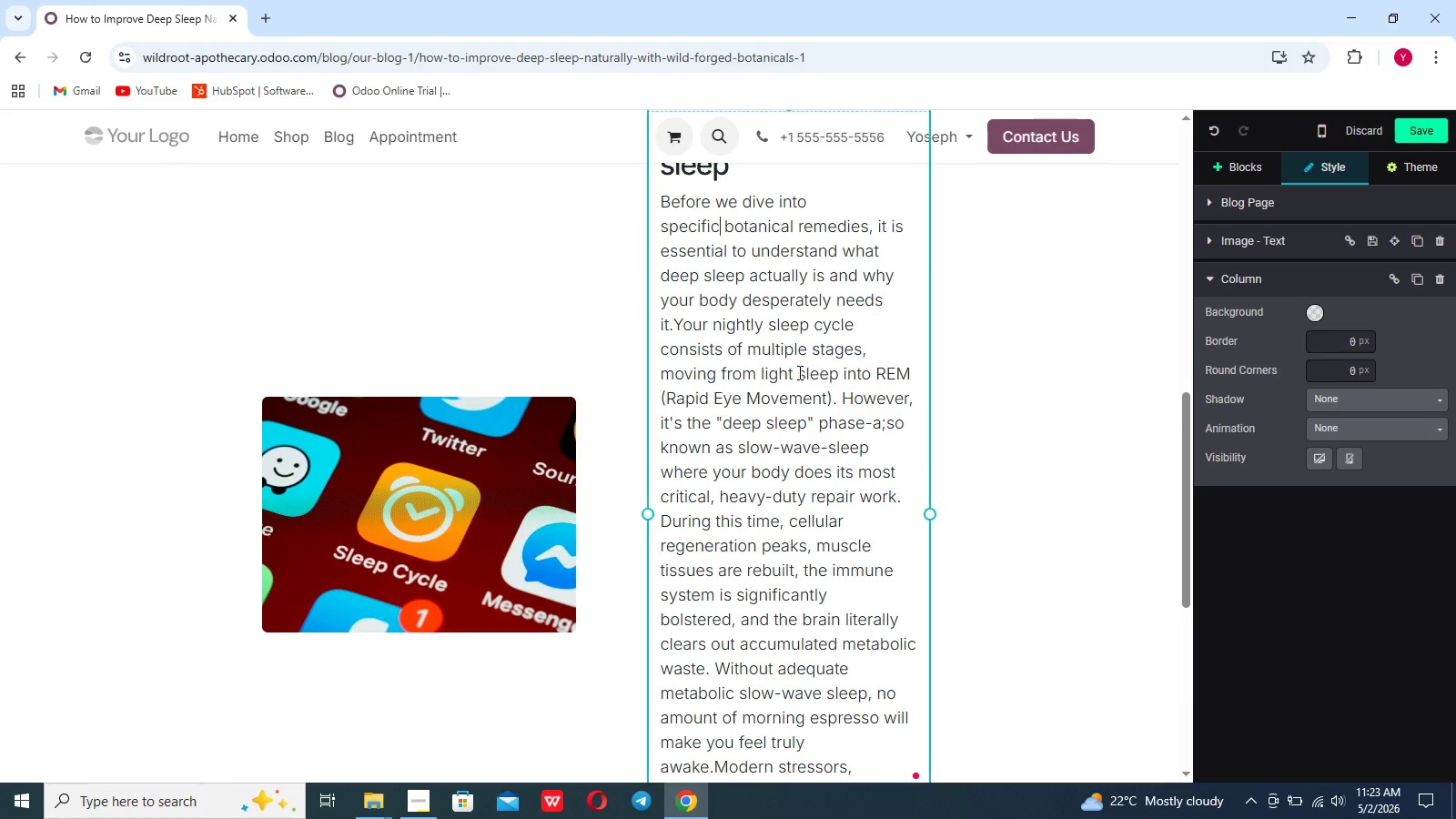 
scroll: coordinate [798, 372], scroll_direction: down, amount: 14.0
 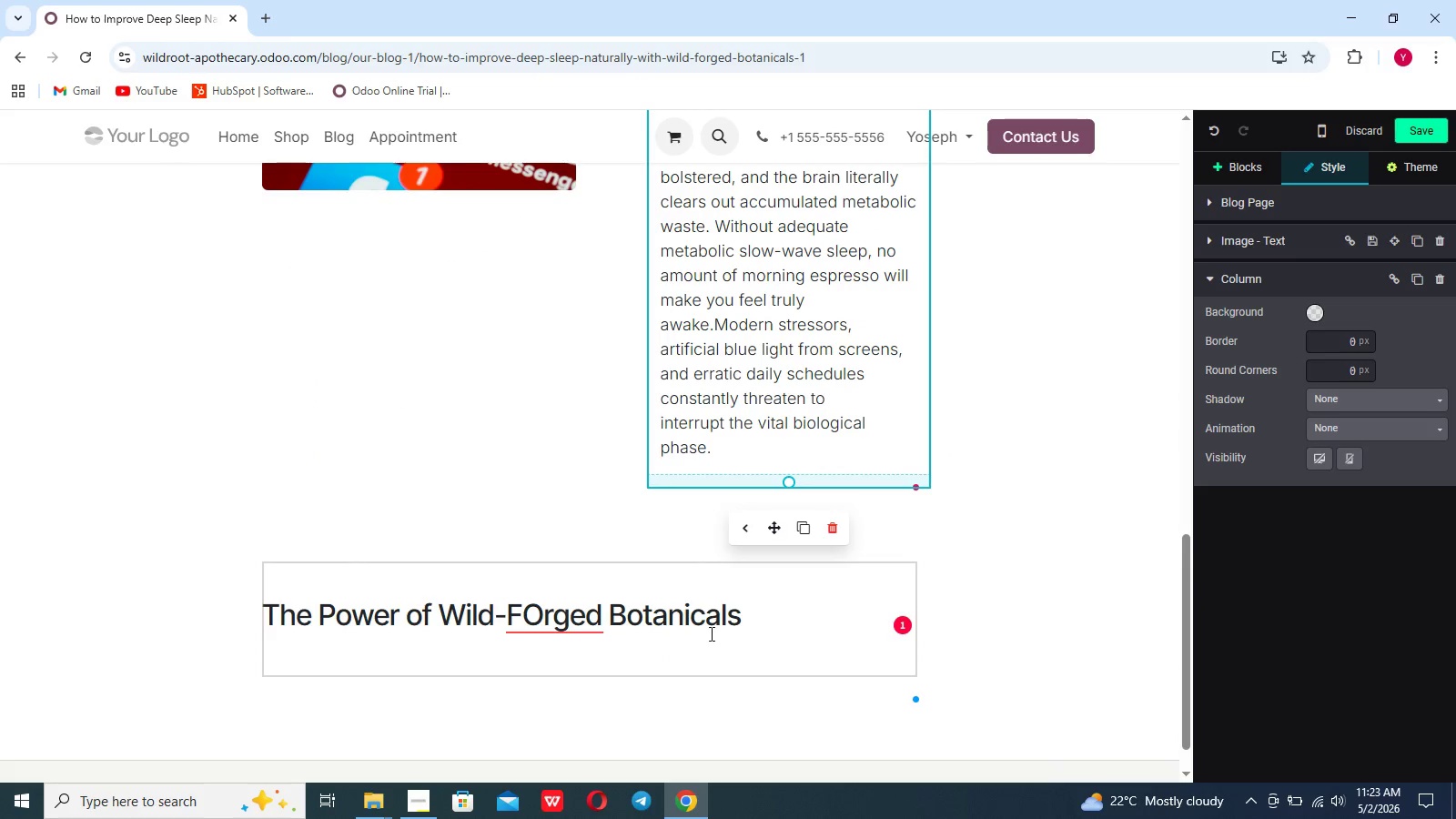 
left_click([542, 618])
 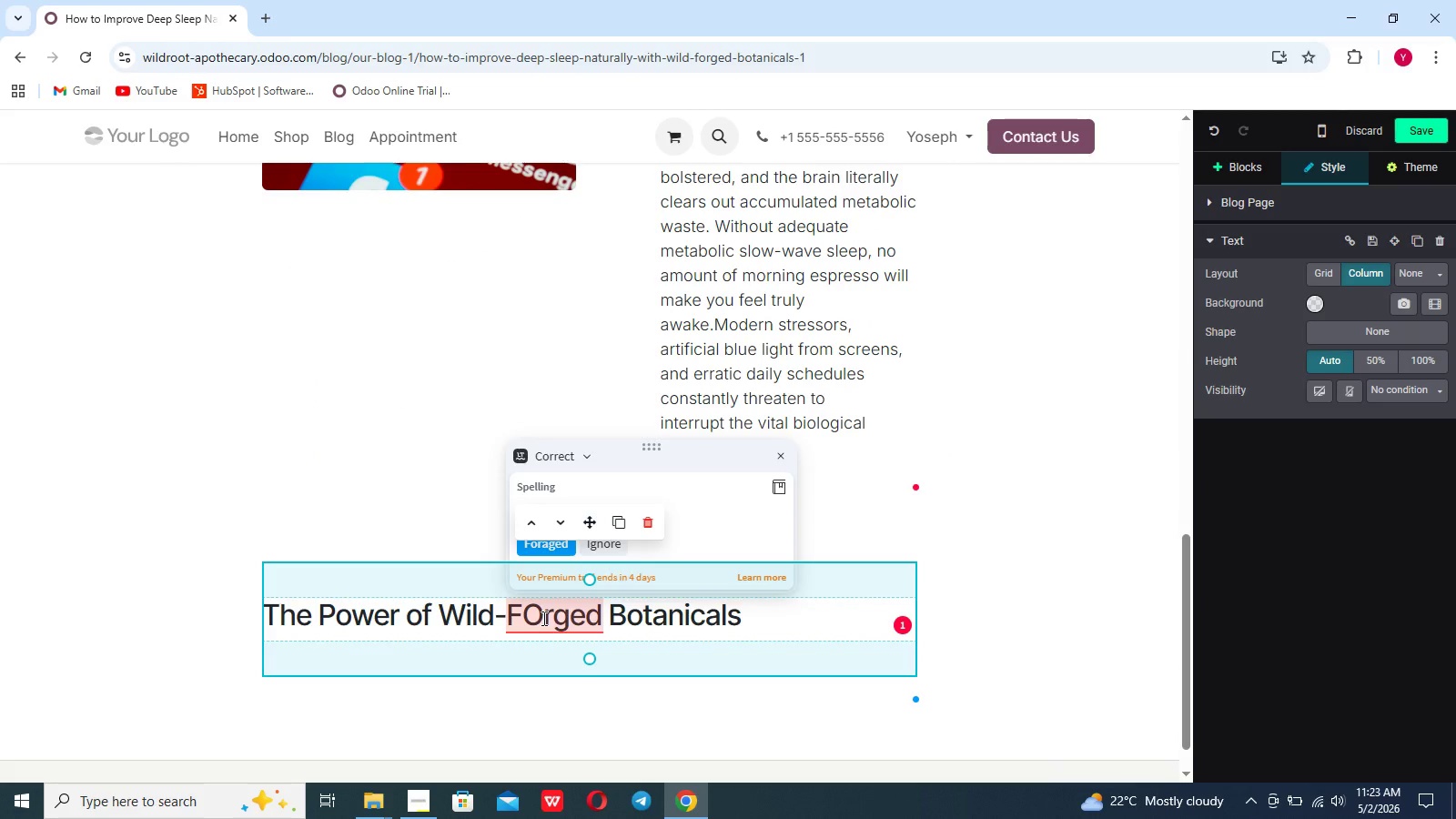 
key(Backspace)
 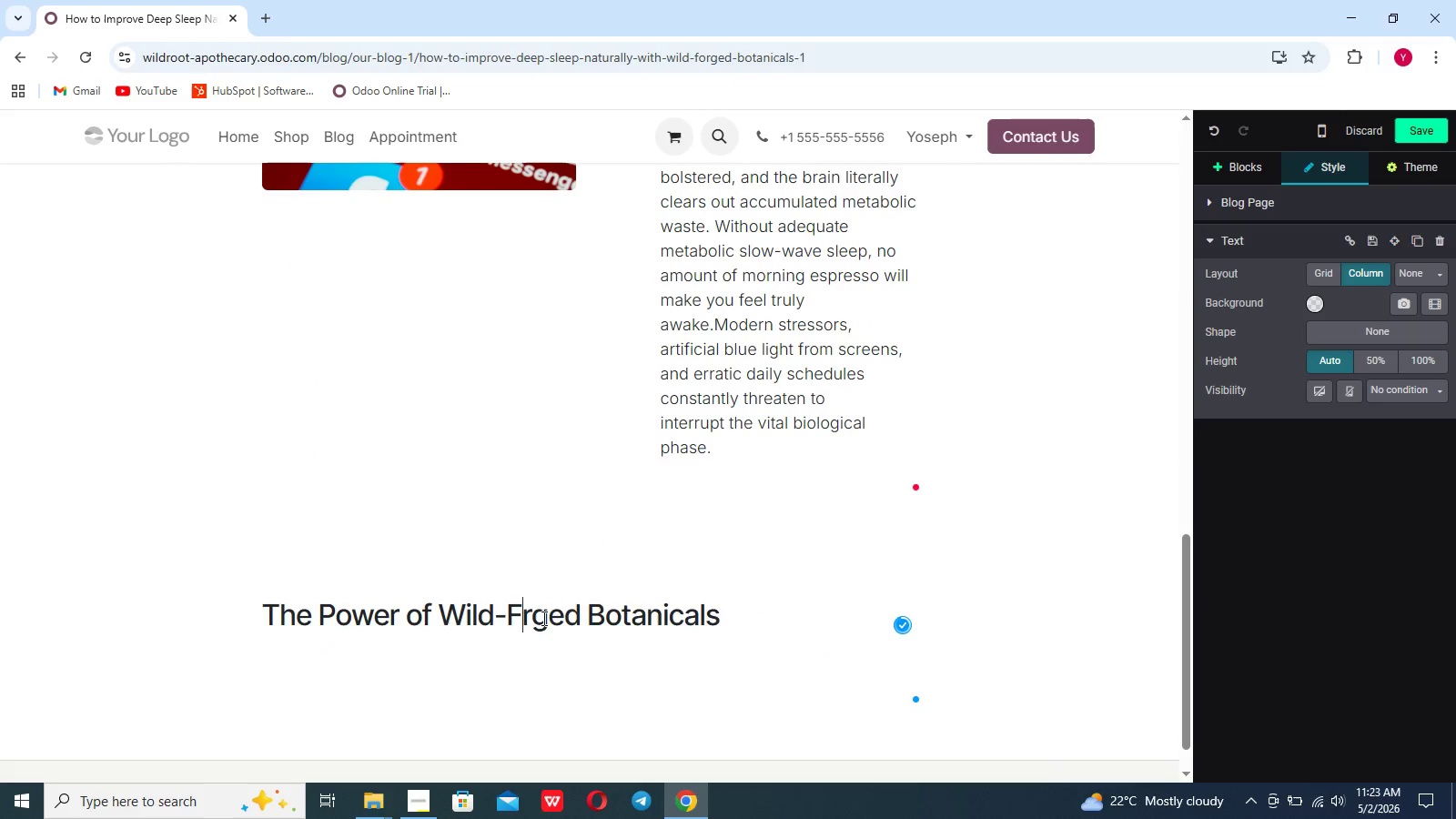 
key(O)
 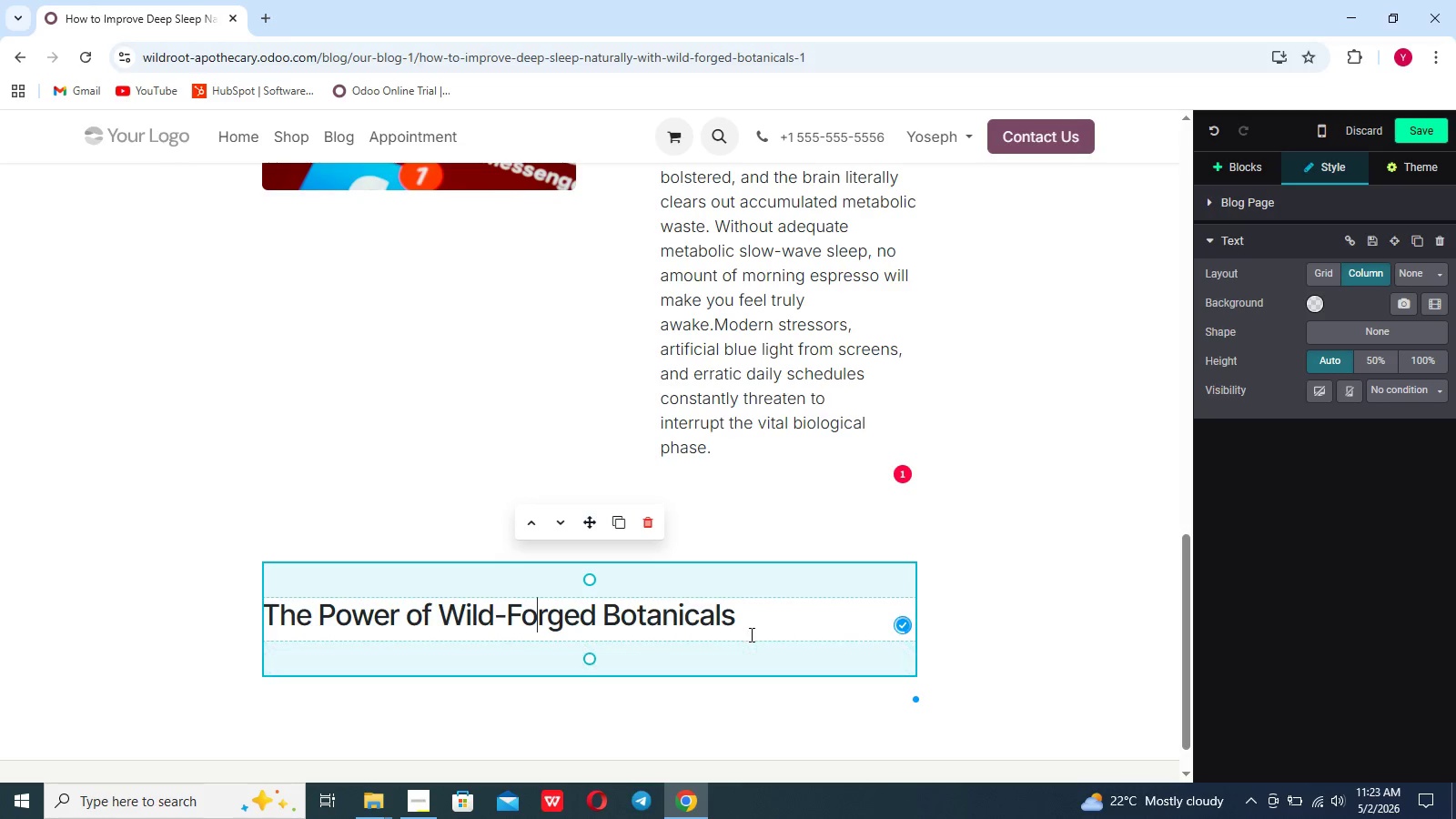 
left_click([747, 618])
 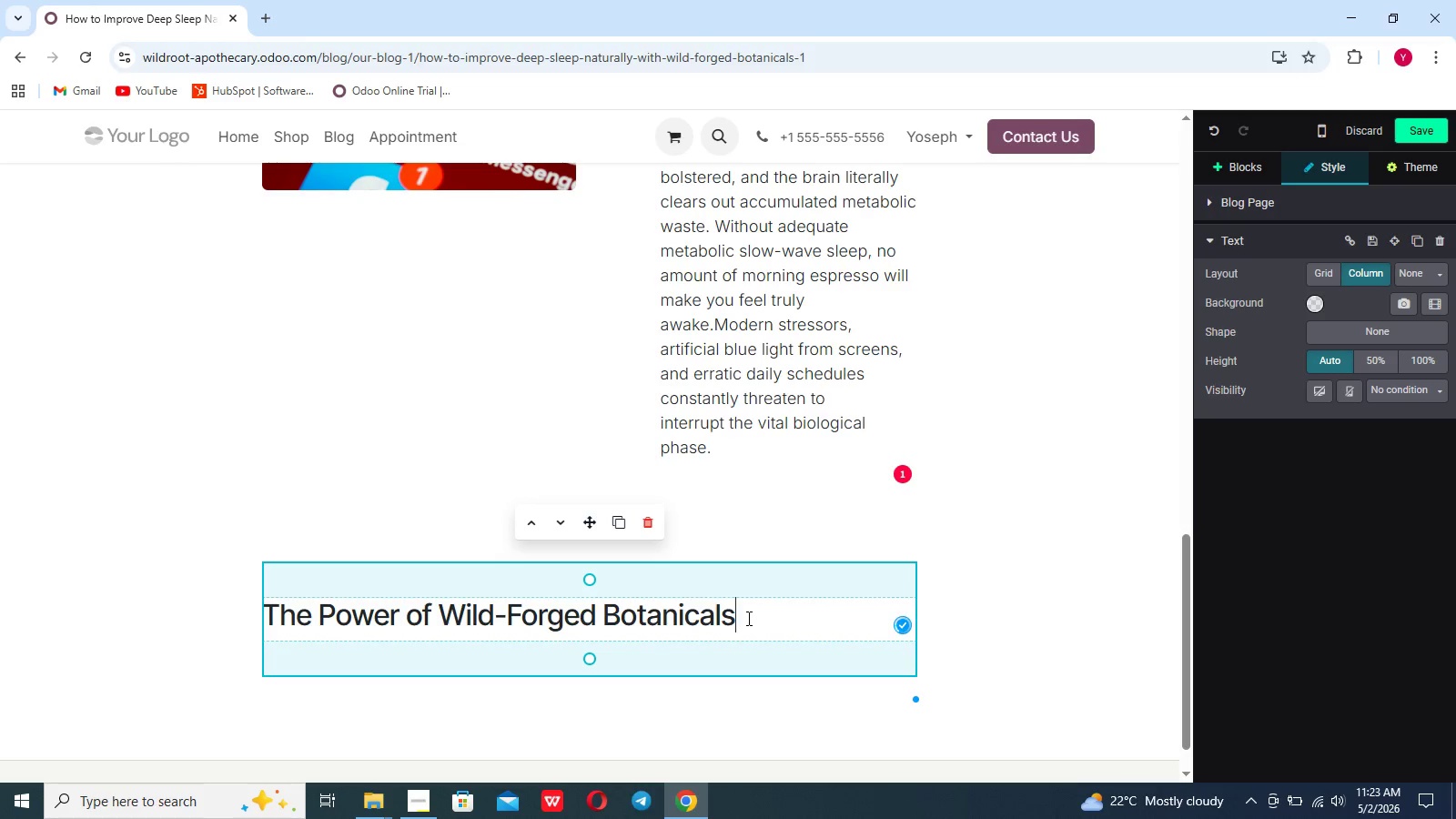 
key(Enter)
 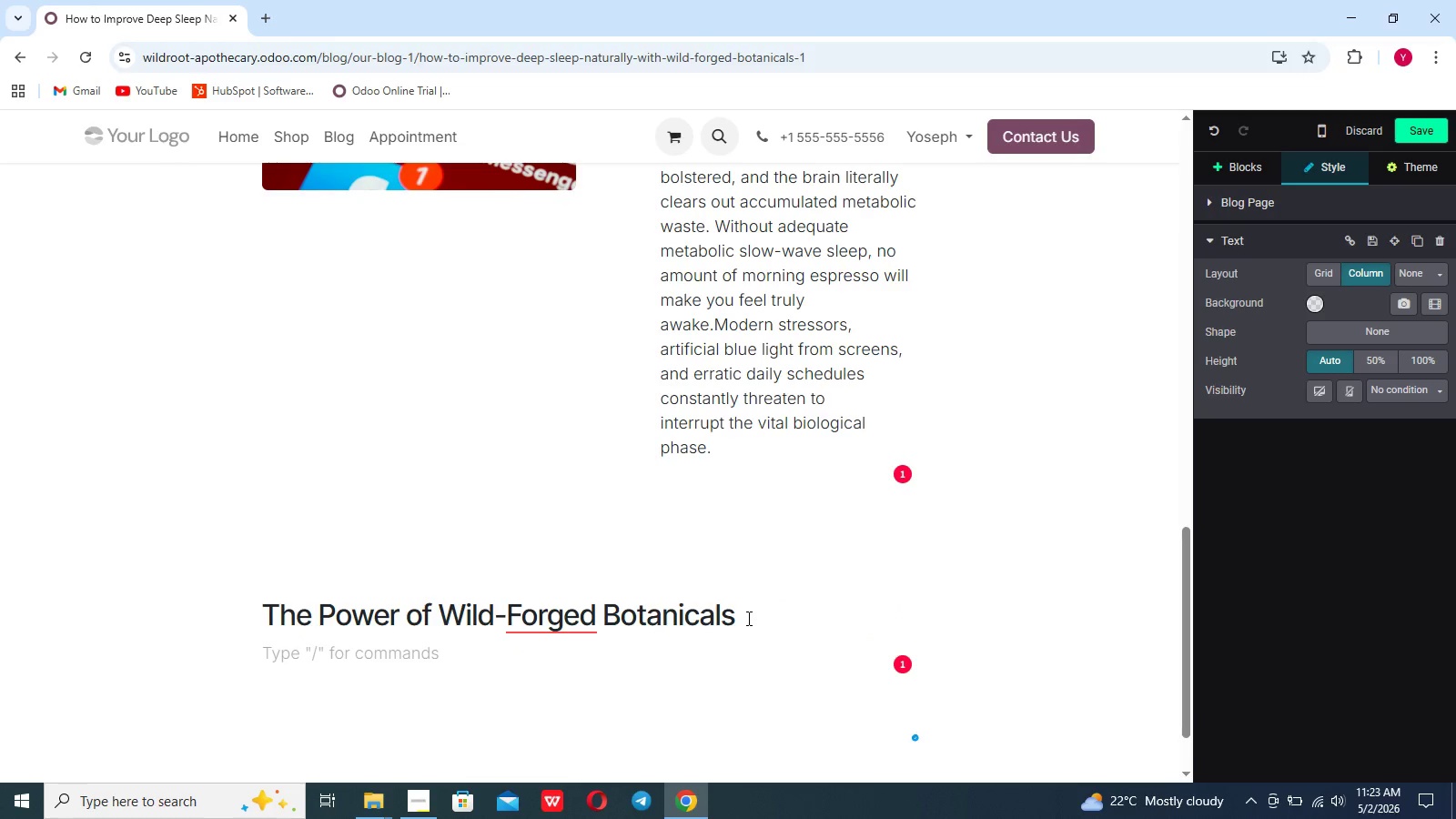 
key(Enter)
 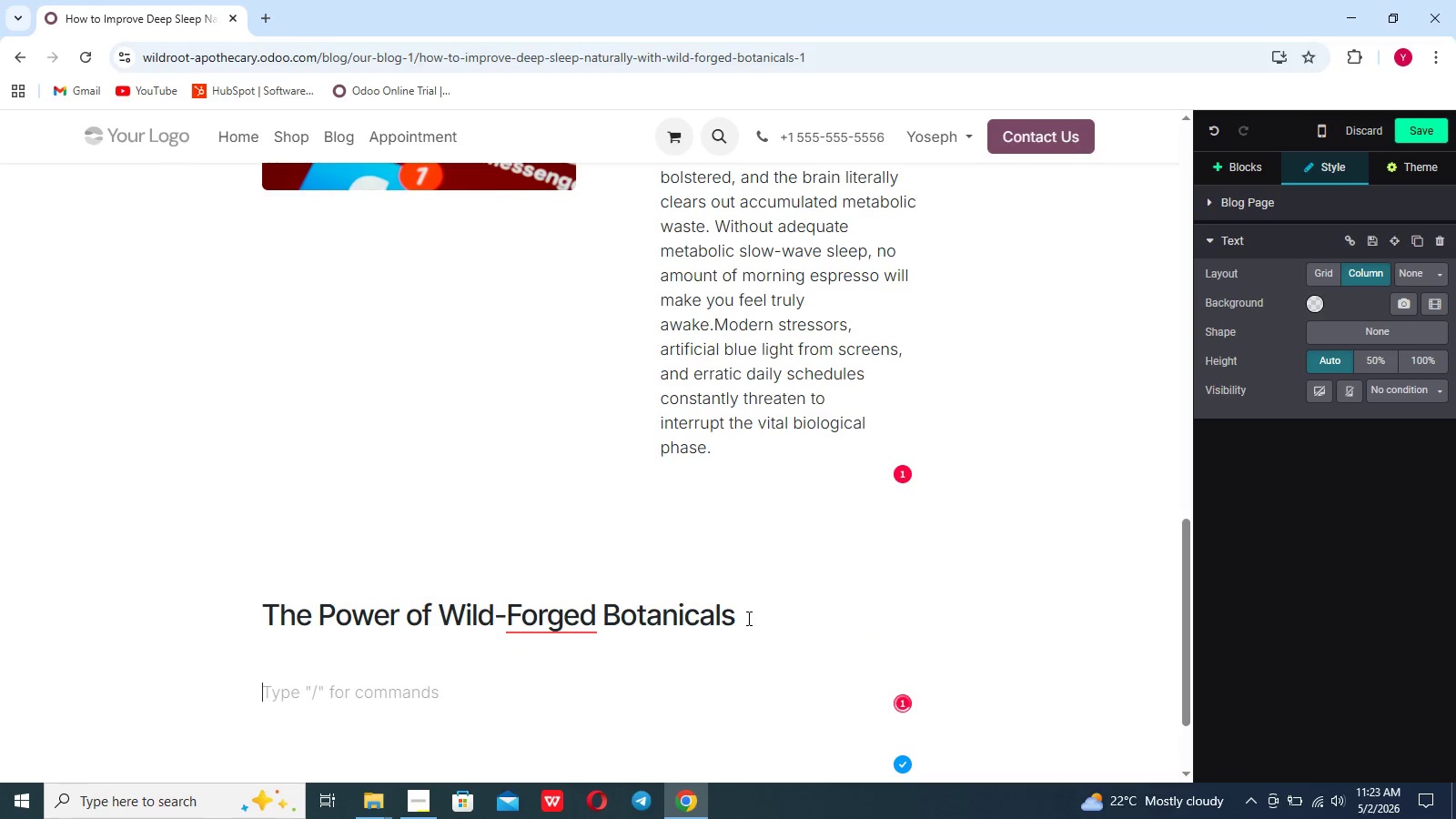 
type(Nature )
 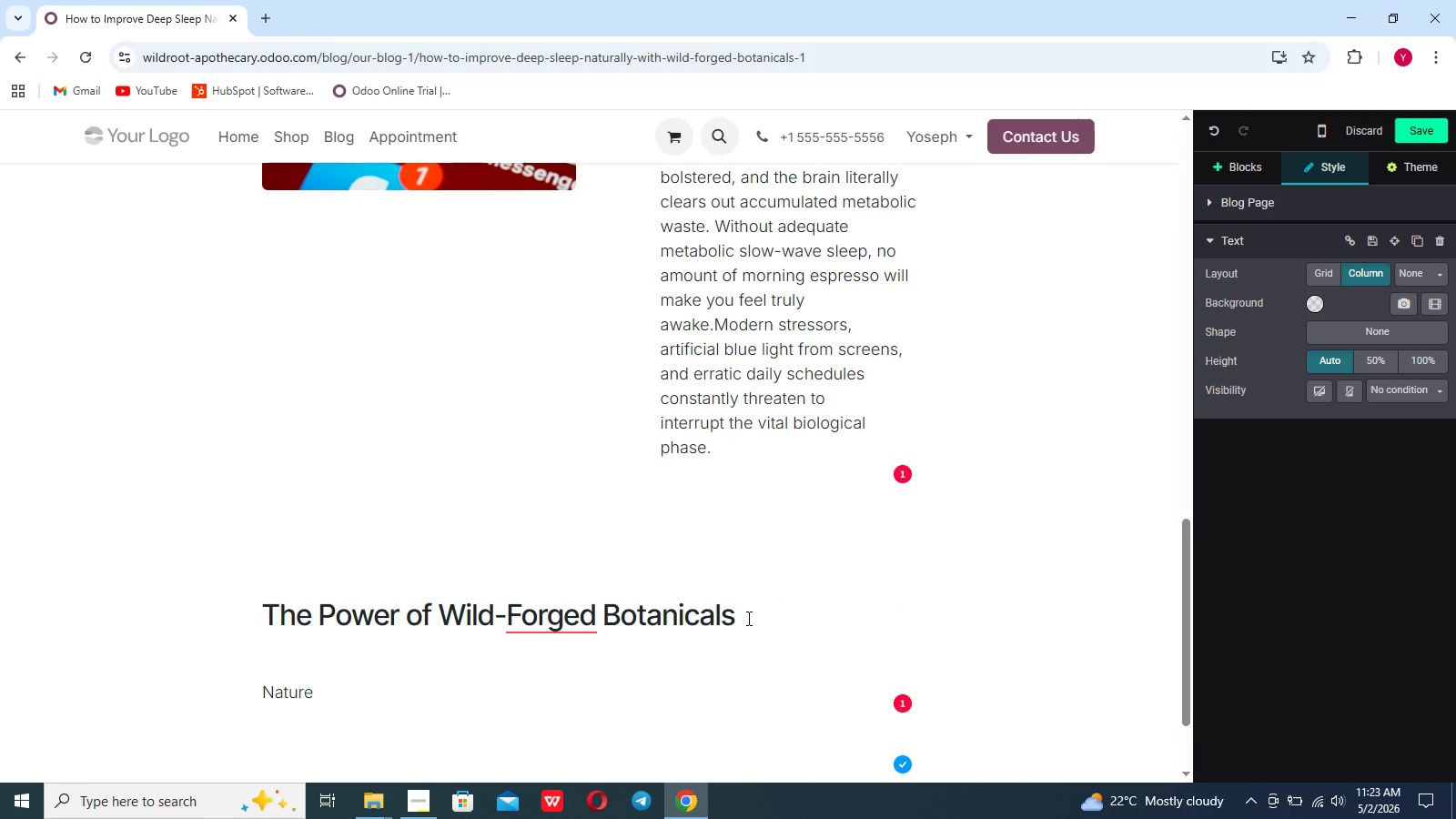 
type(hS GEcious)
 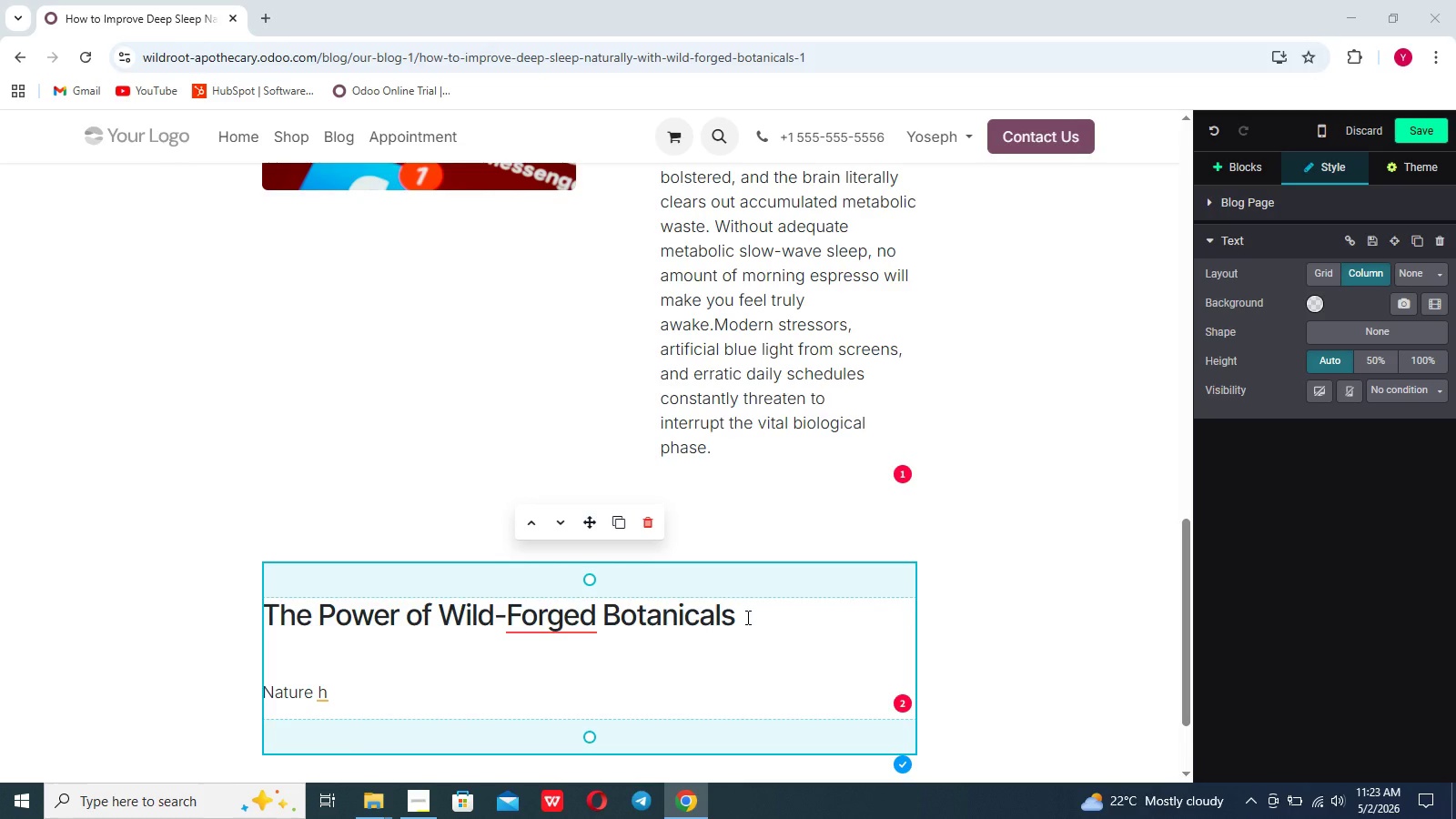 
wait(8.58)
 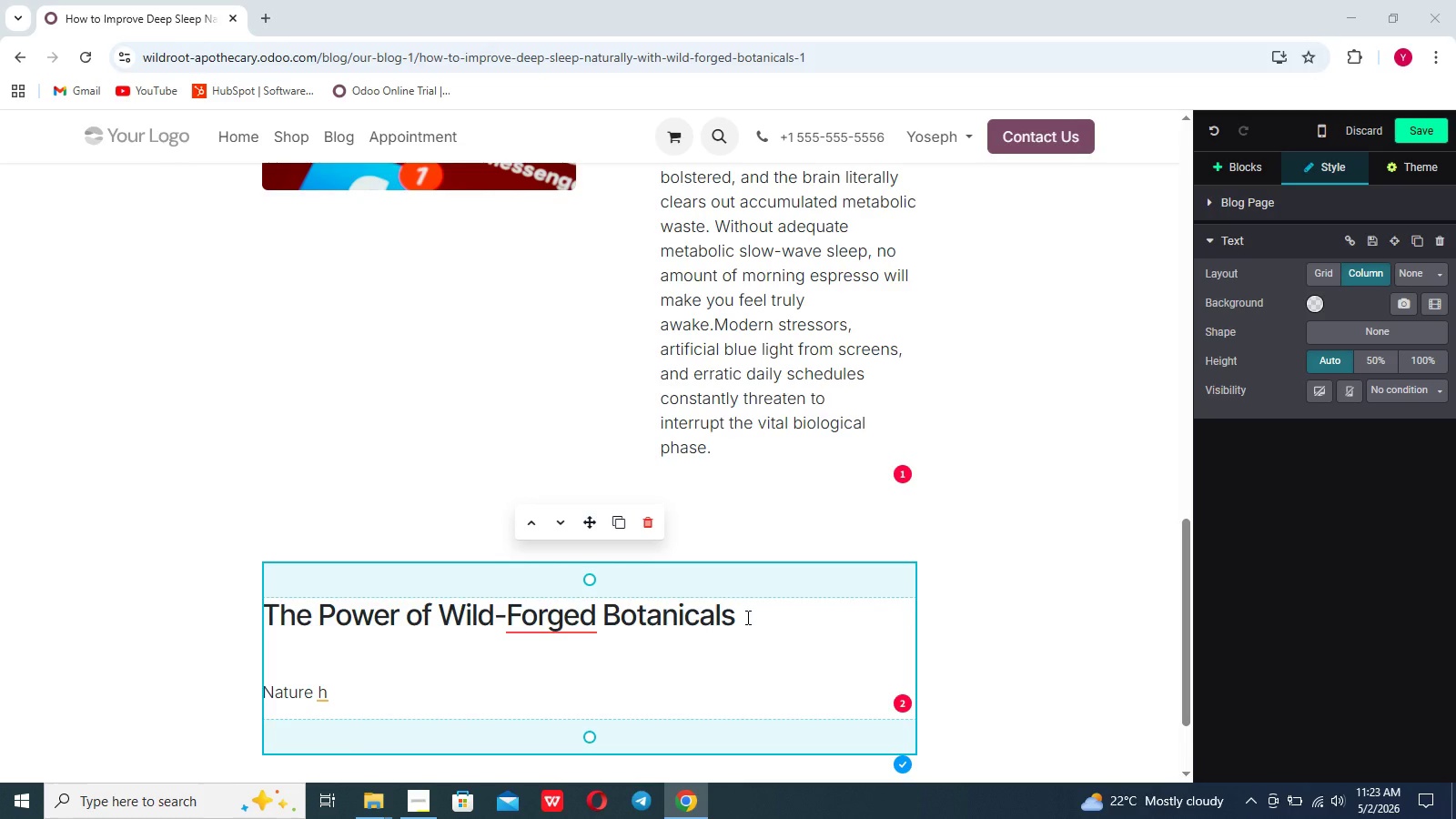 
left_click([386, 695])
 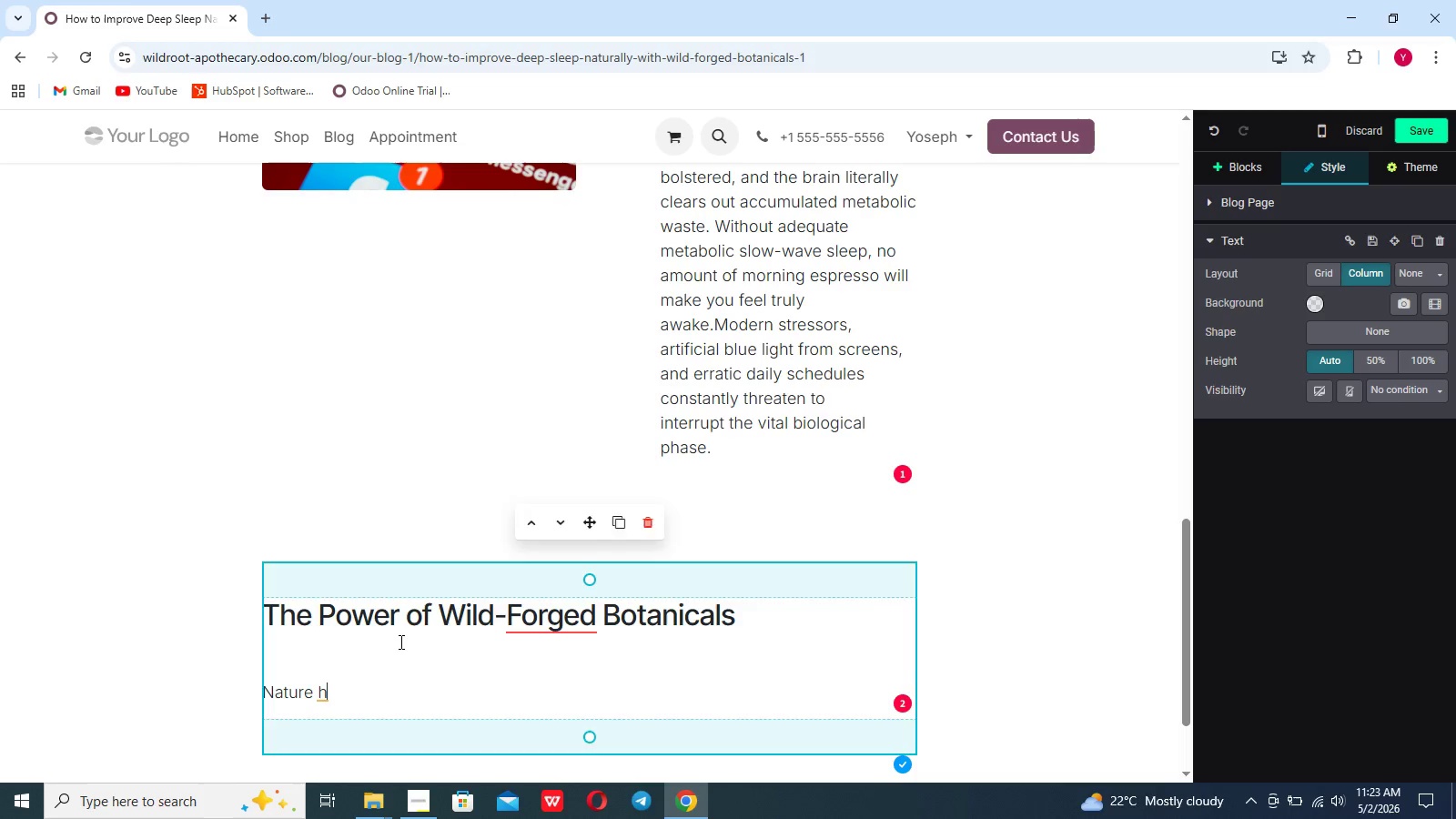 
key(CapsLock)
 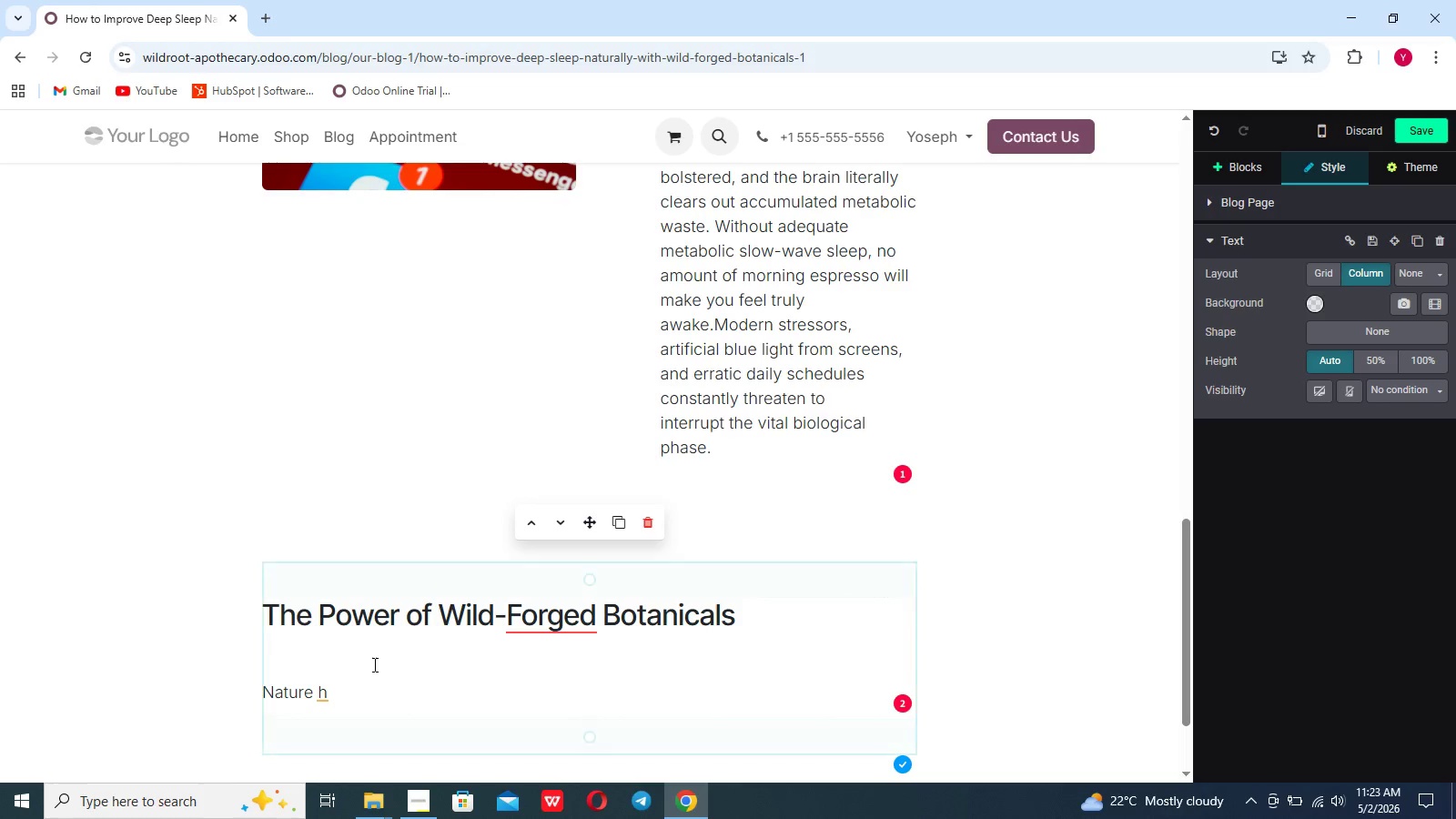 
left_click([372, 665])
 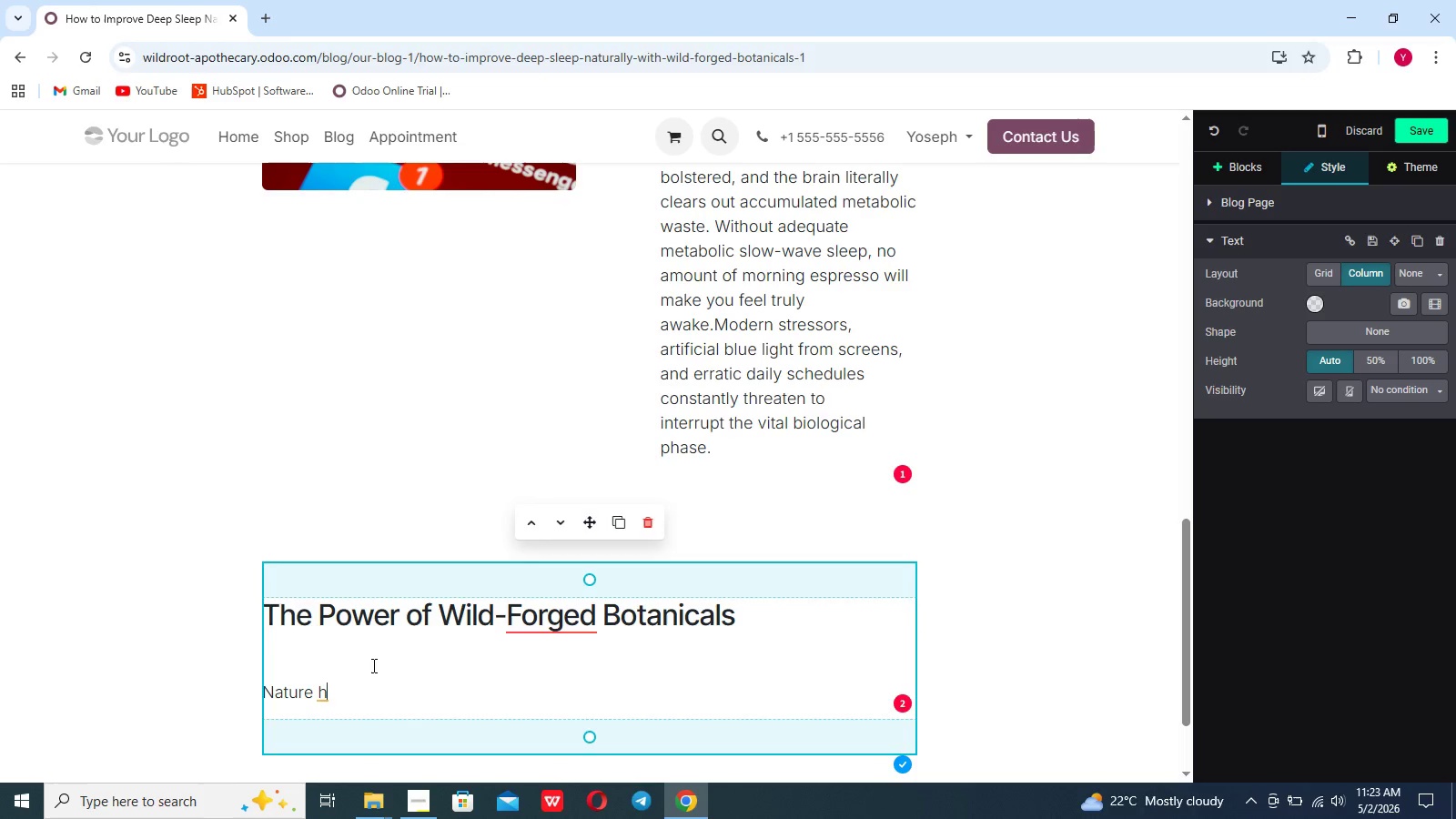 
type(Aa)
key(Backspace)
key(Backspace)
type(s graciously provided us with a powerful,comprehencive pharmacy.Herbal)
 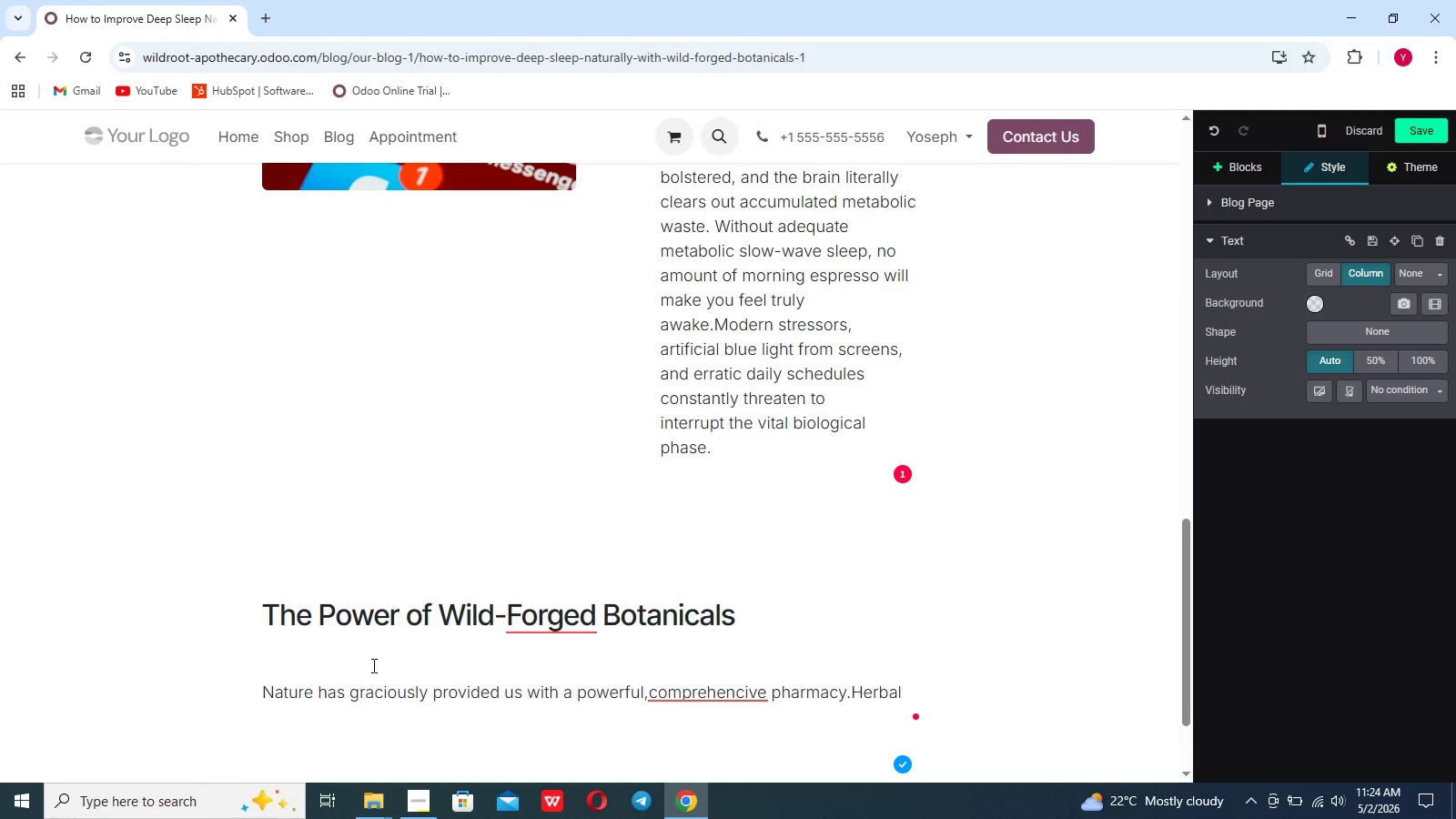 
wait(5.86)
 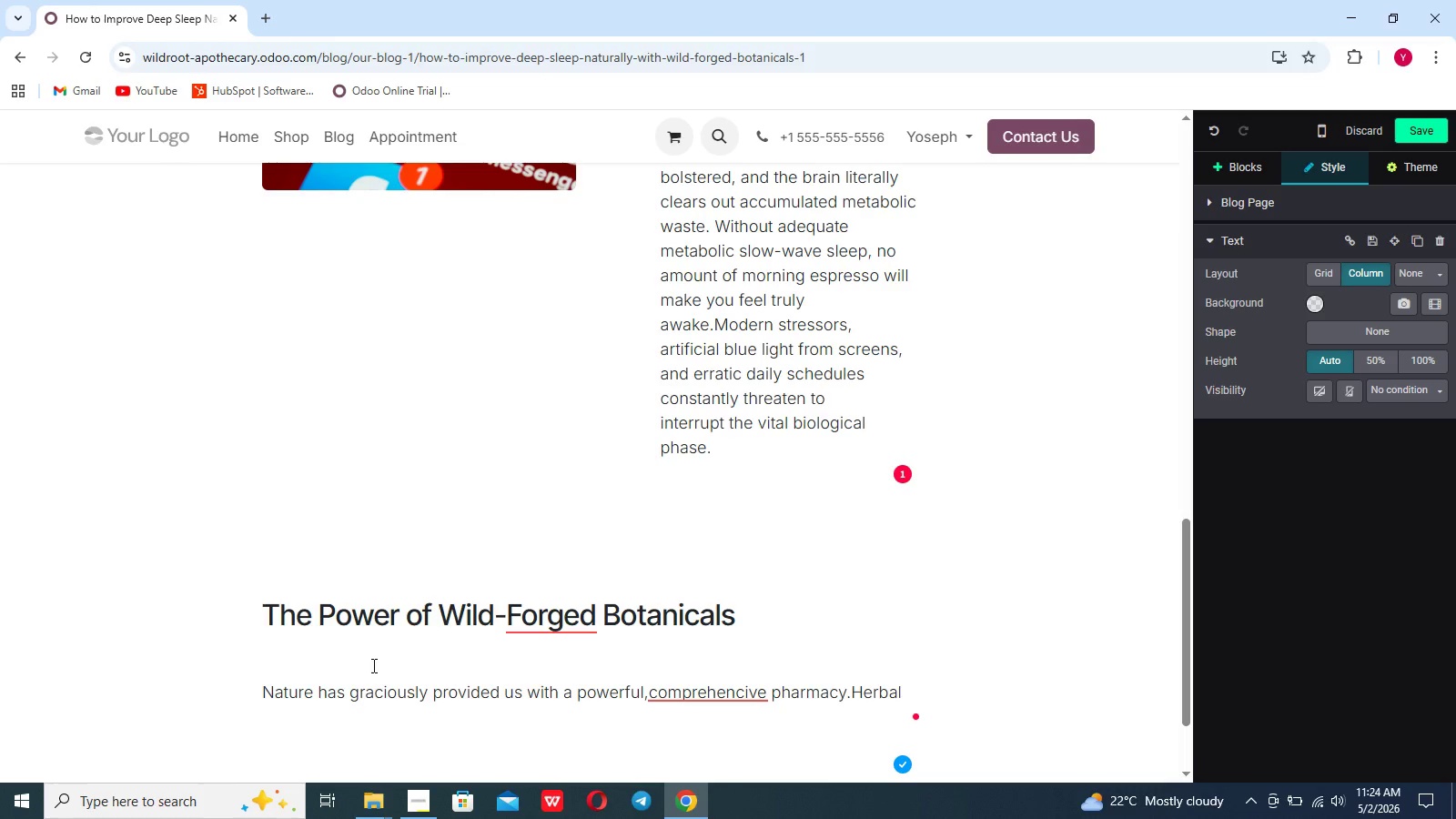 
left_click([427, 804])